 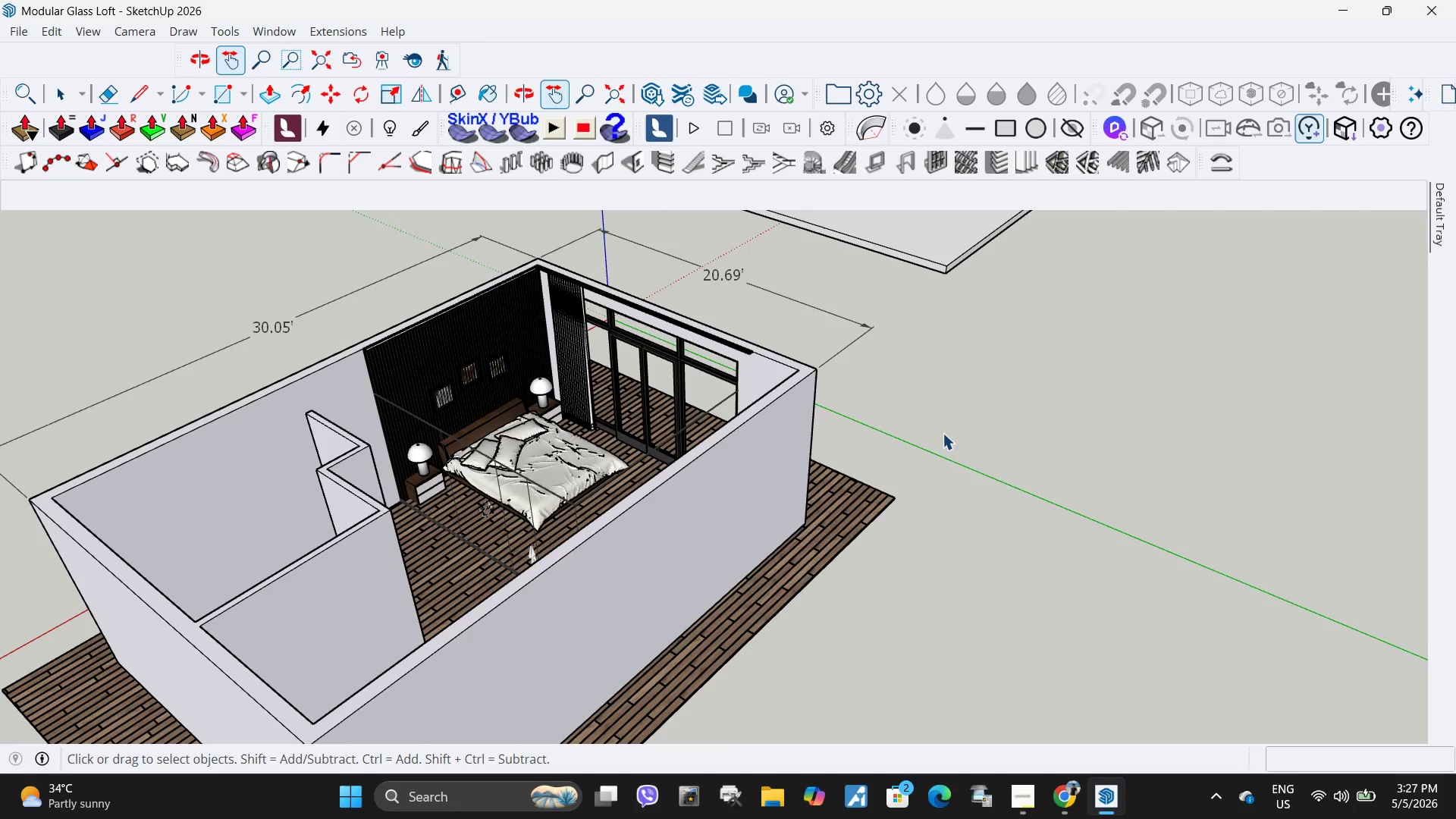 
left_click([958, 435])
 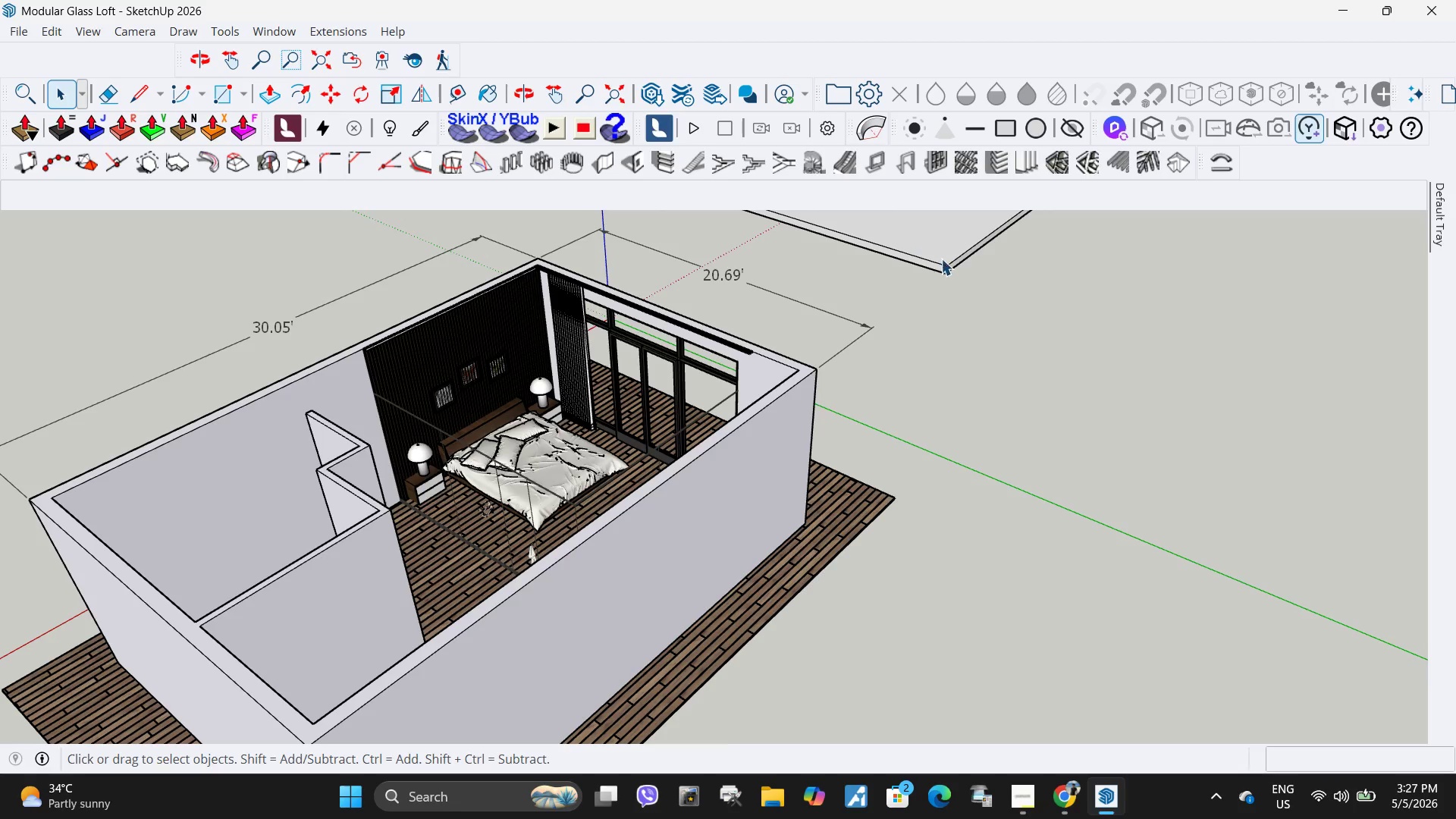 
scroll: coordinate [865, 445], scroll_direction: up, amount: 3.0
 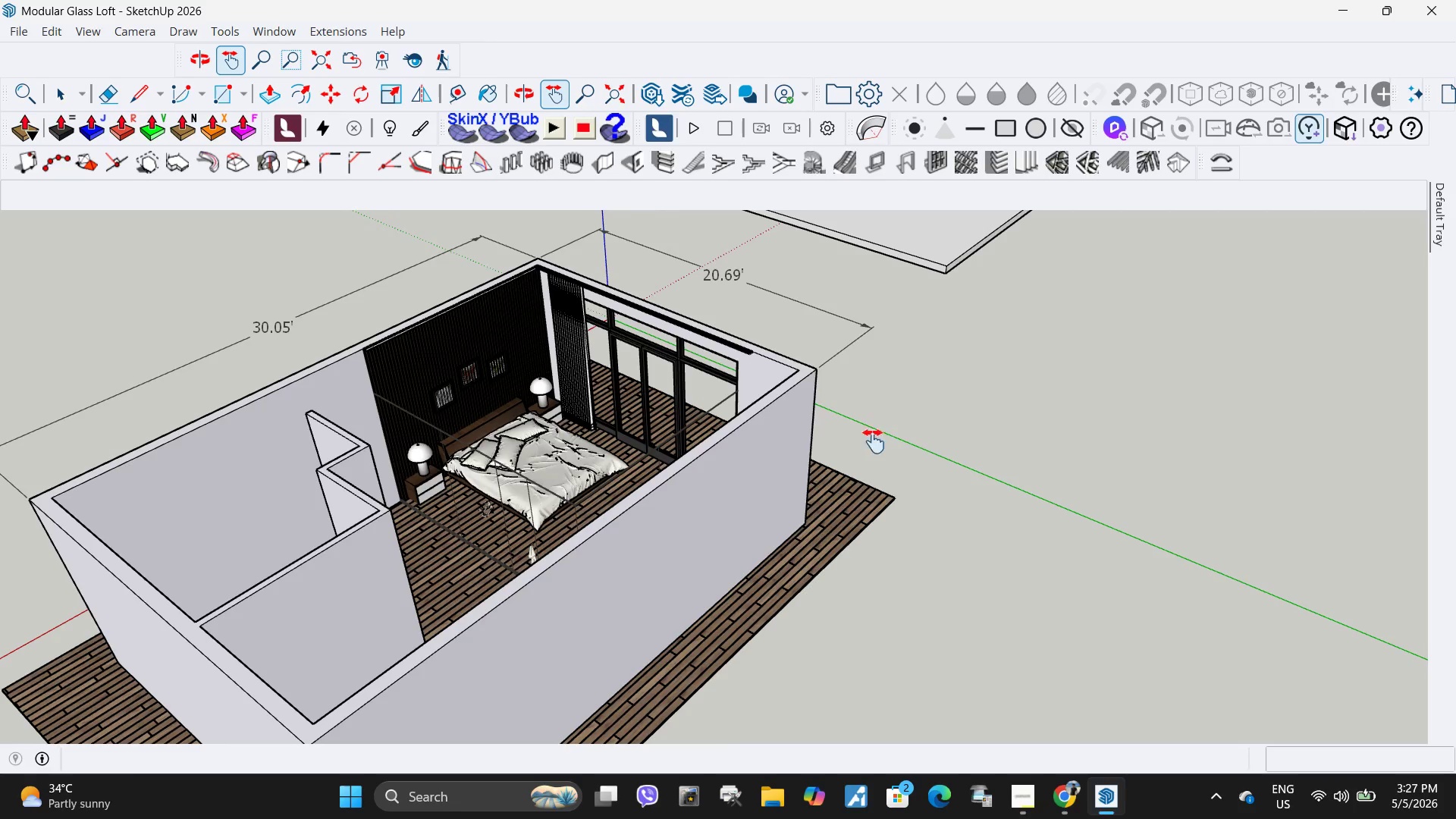 
left_click([951, 251])
 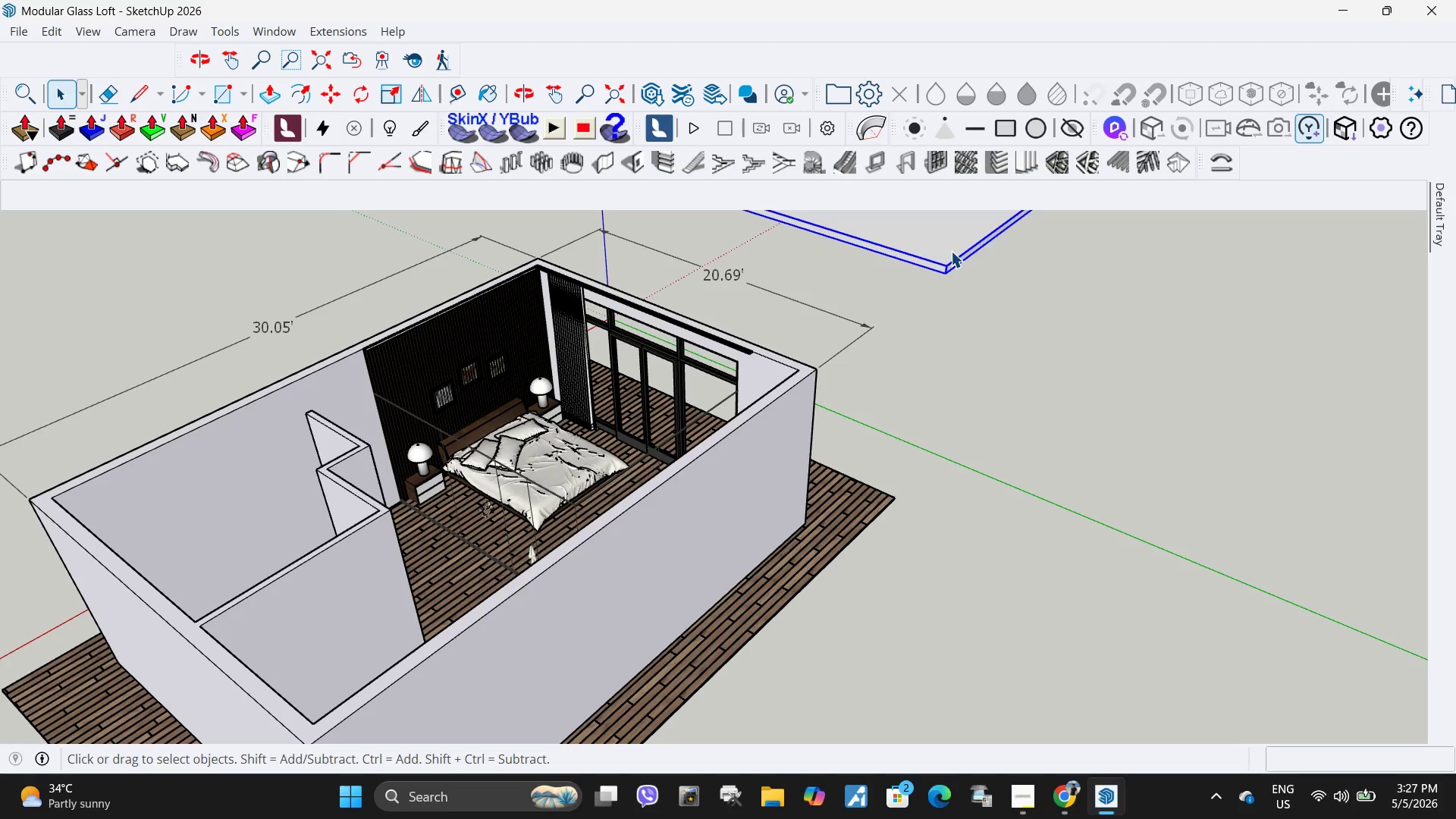 
wait(27.75)
 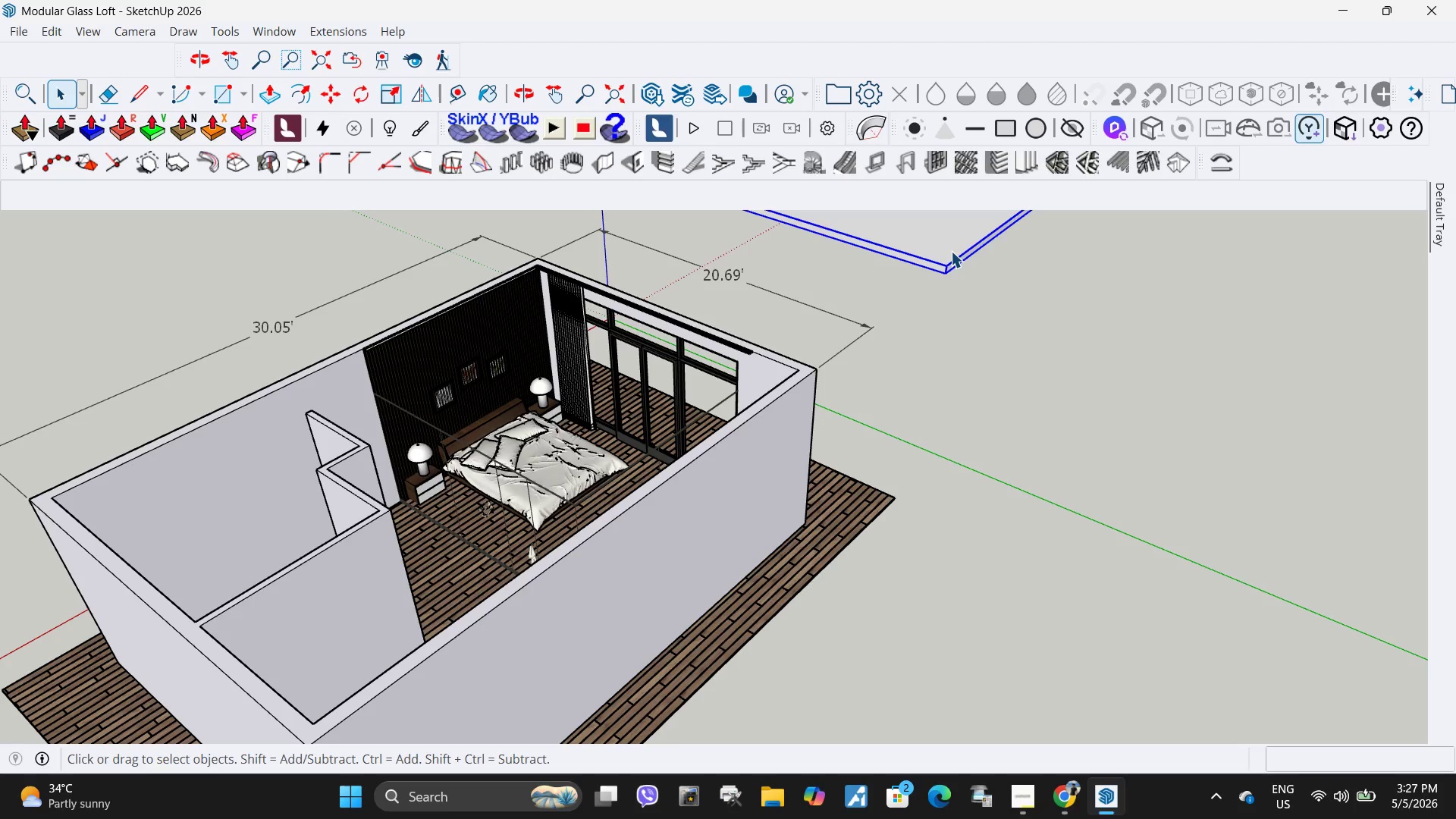 
key(M)
 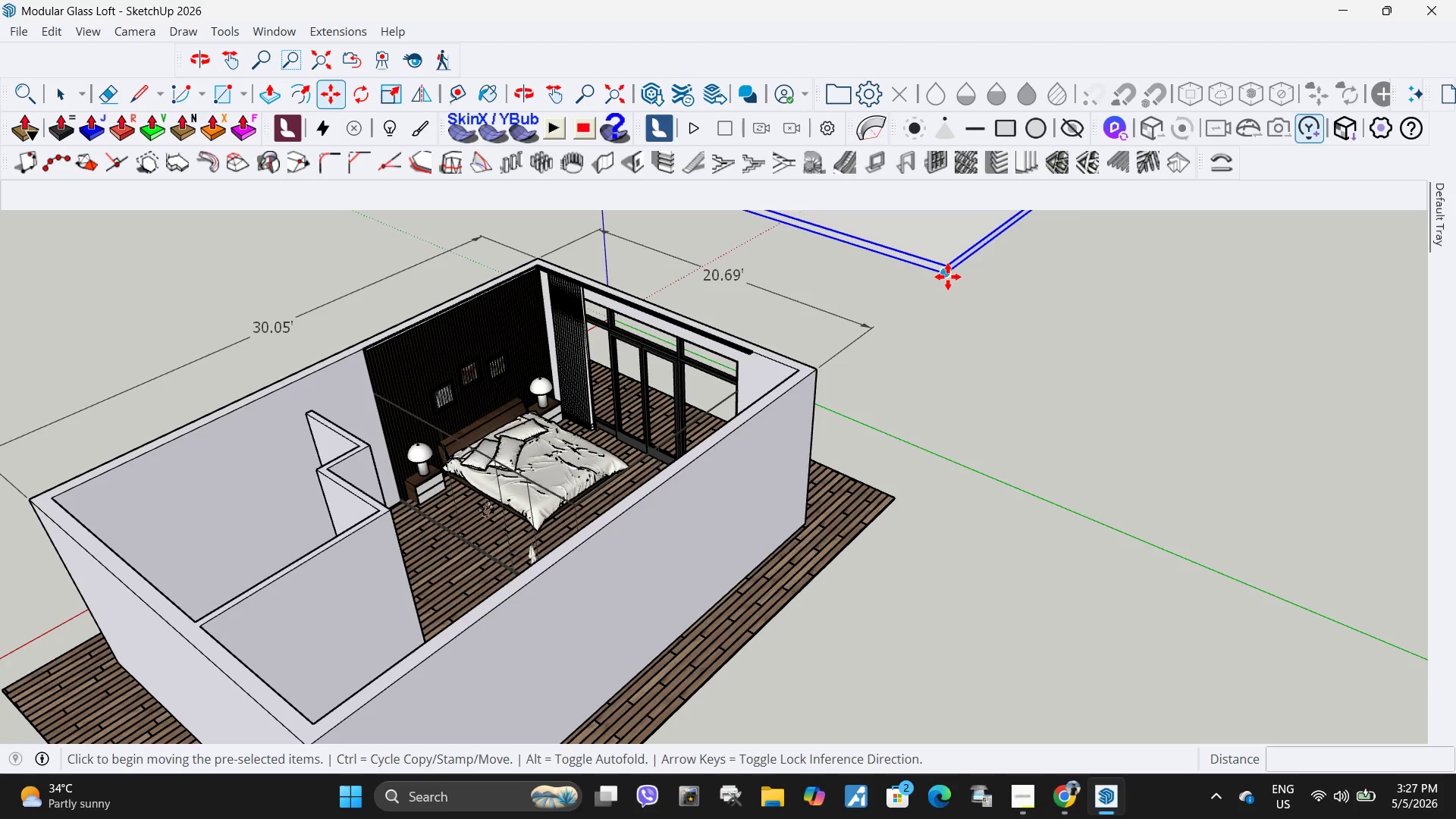 
left_click([948, 277])
 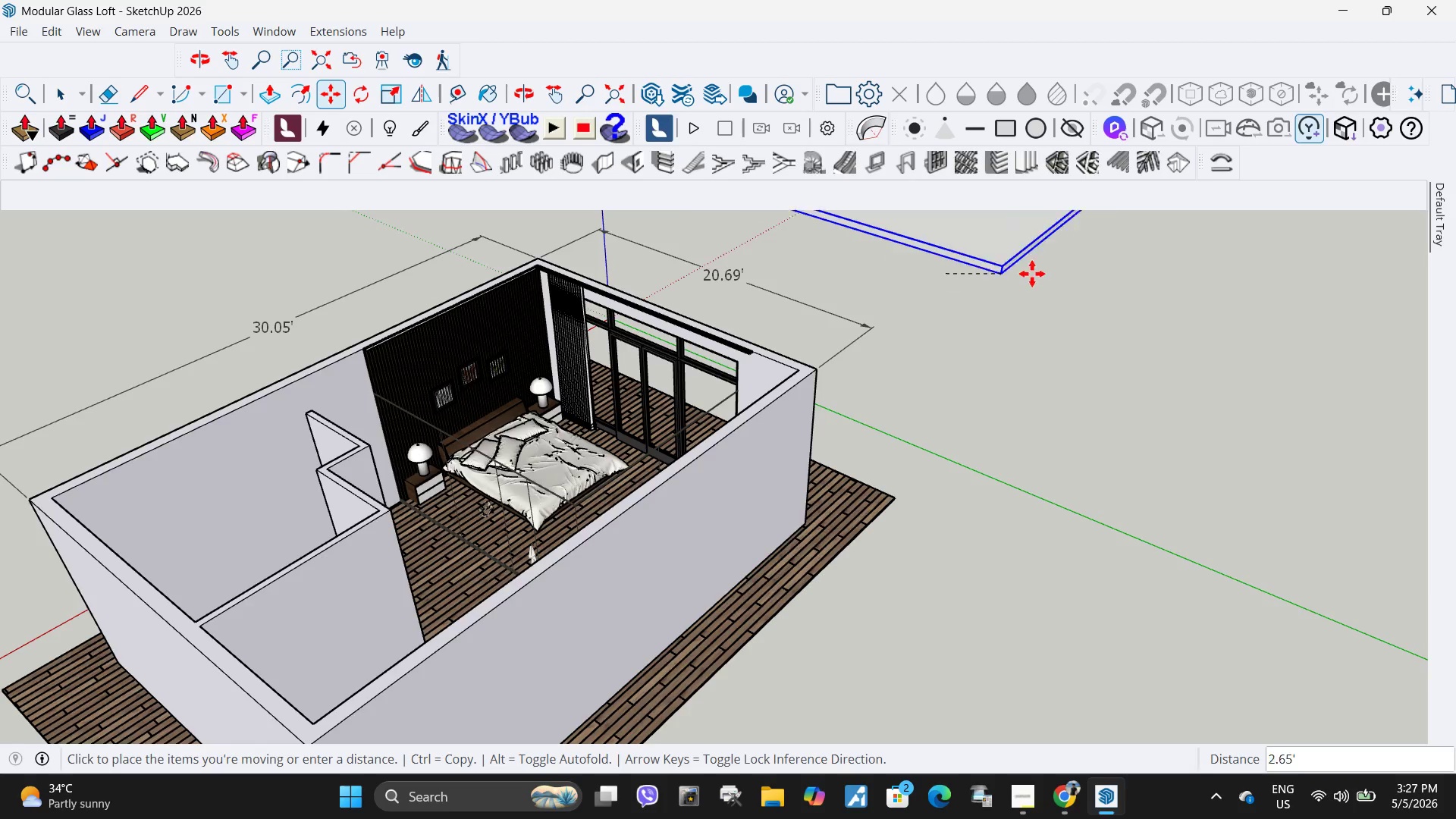 
scroll: coordinate [1043, 272], scroll_direction: down, amount: 4.0
 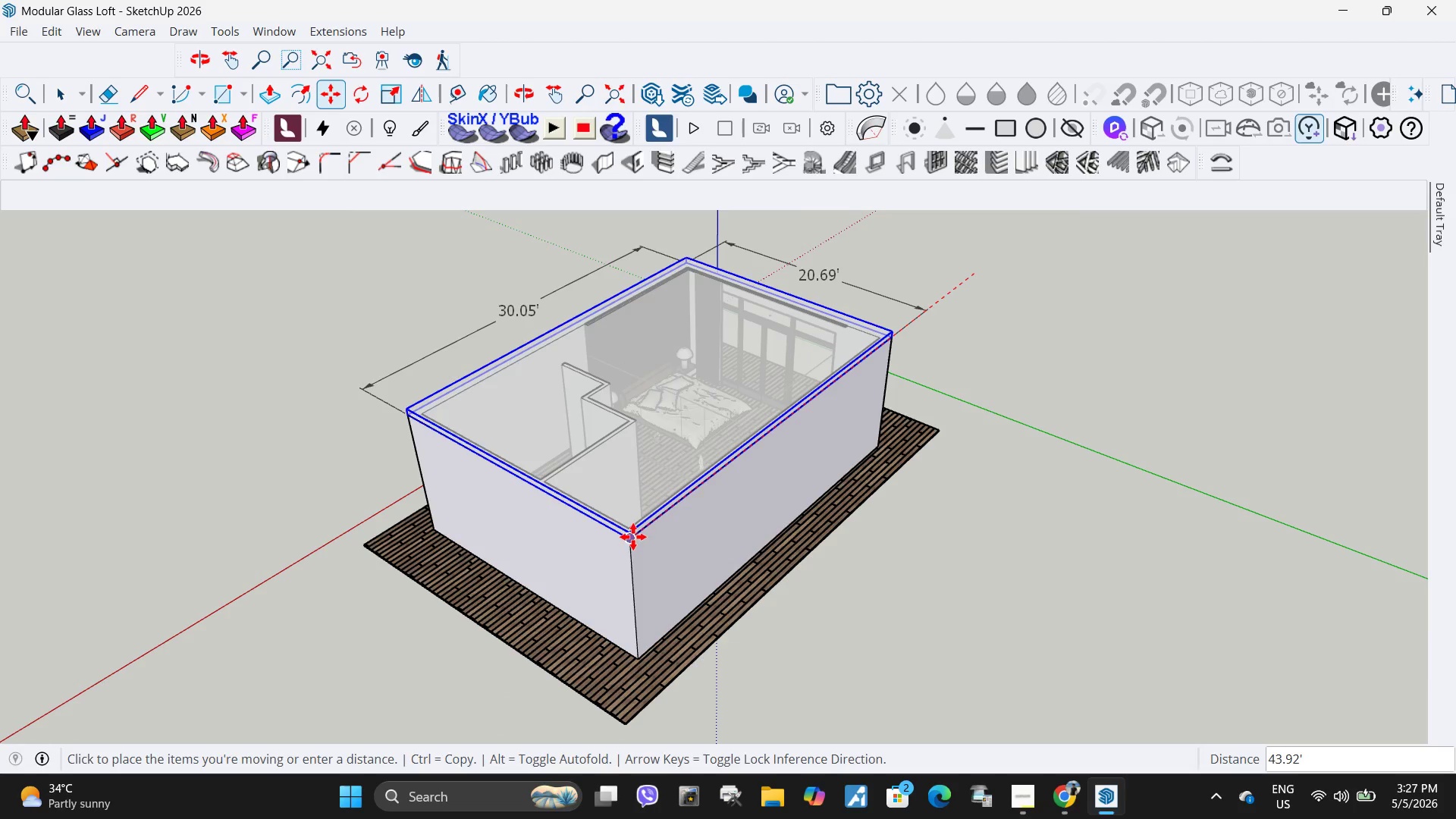 
left_click([632, 538])
 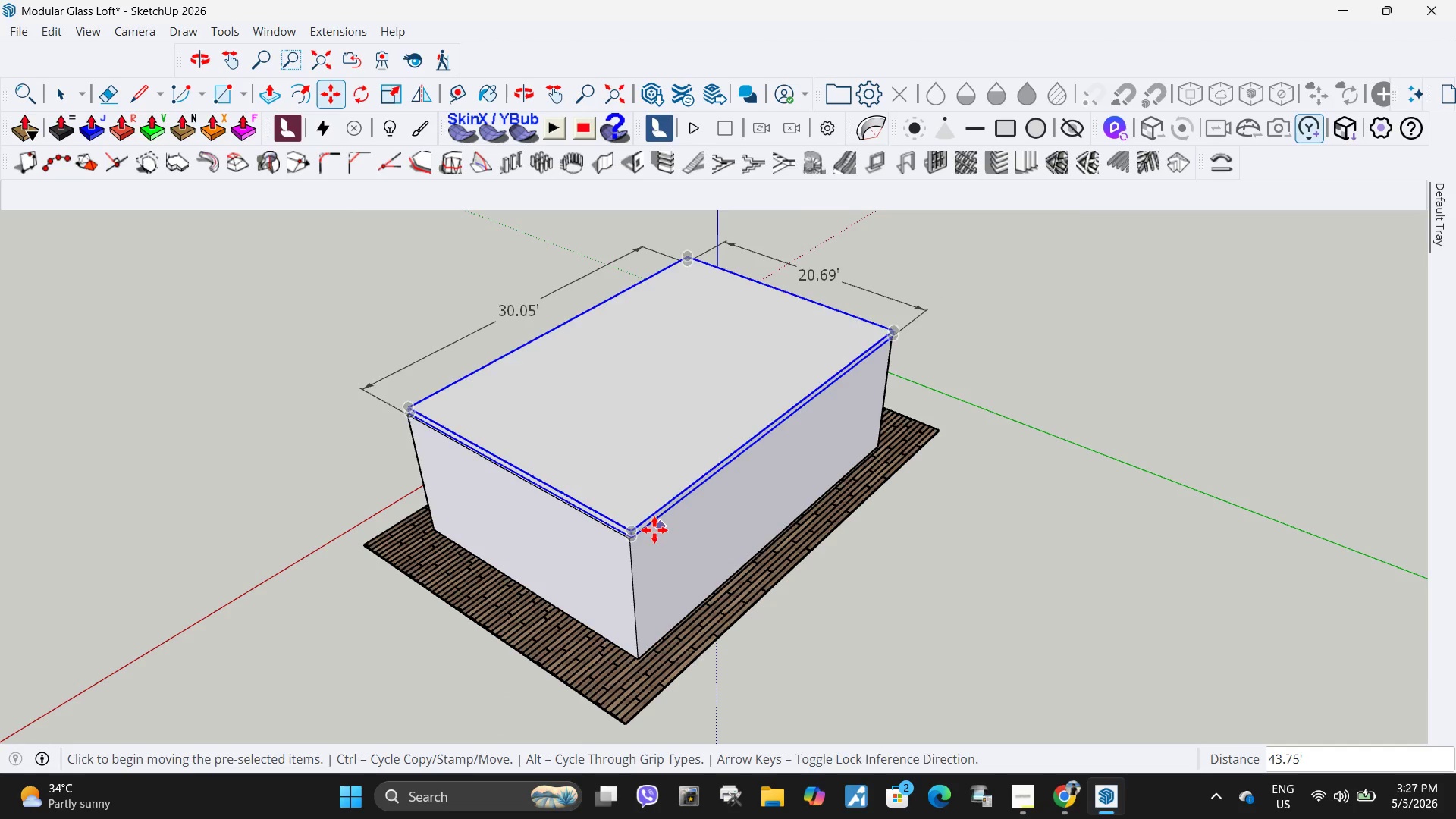 
scroll: coordinate [589, 545], scroll_direction: up, amount: 10.0
 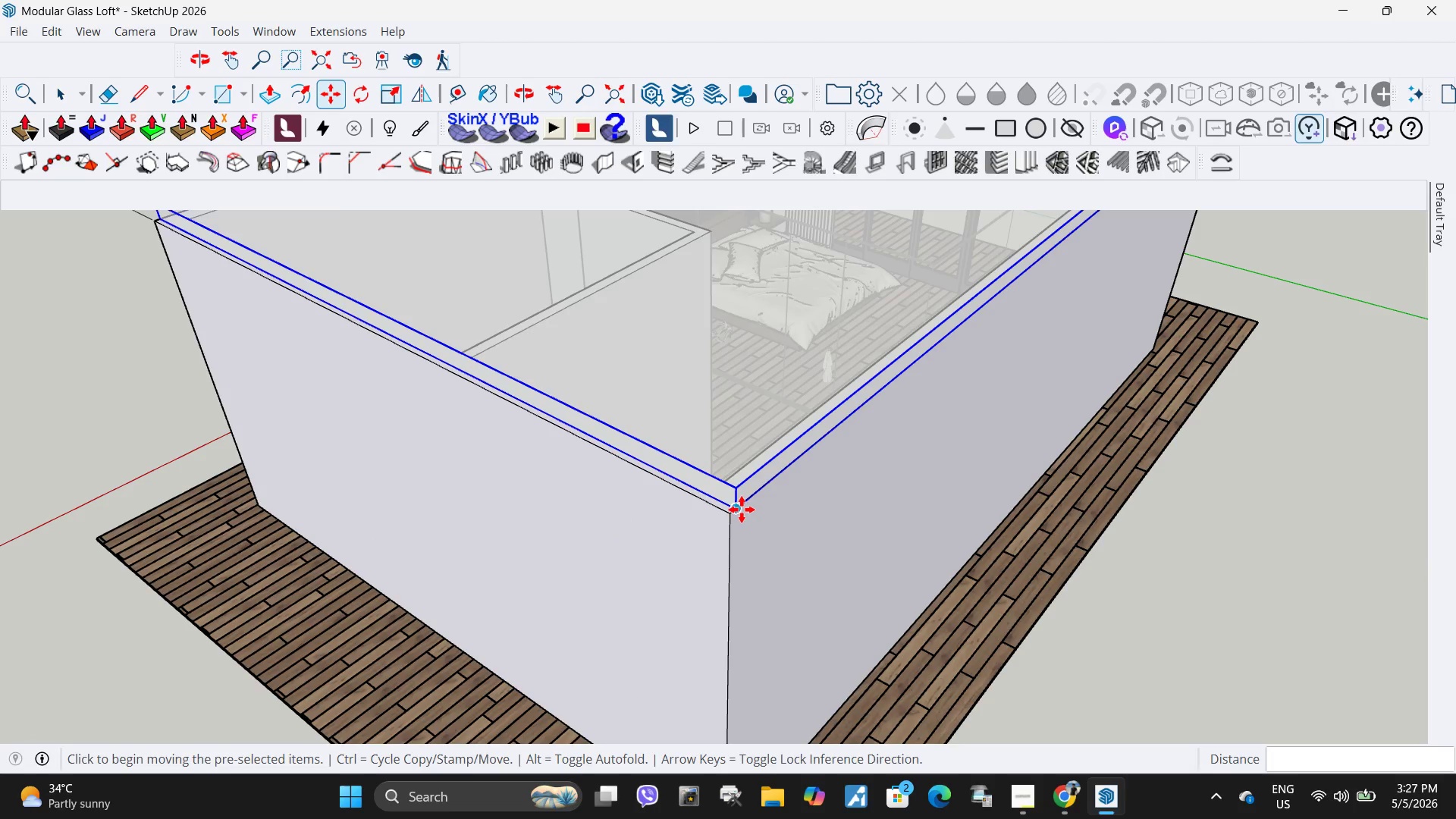 
left_click([741, 510])
 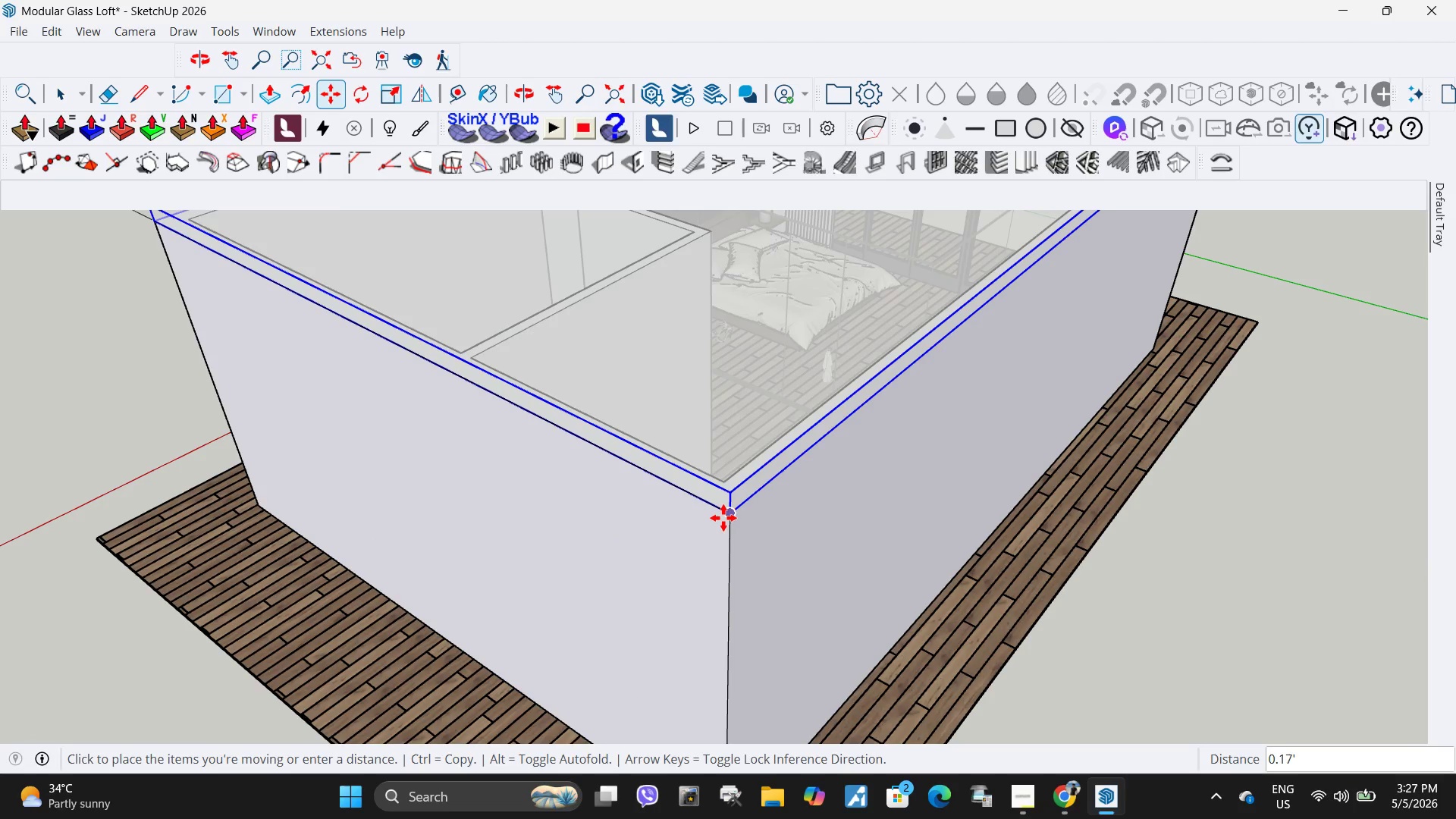 
left_click([723, 518])
 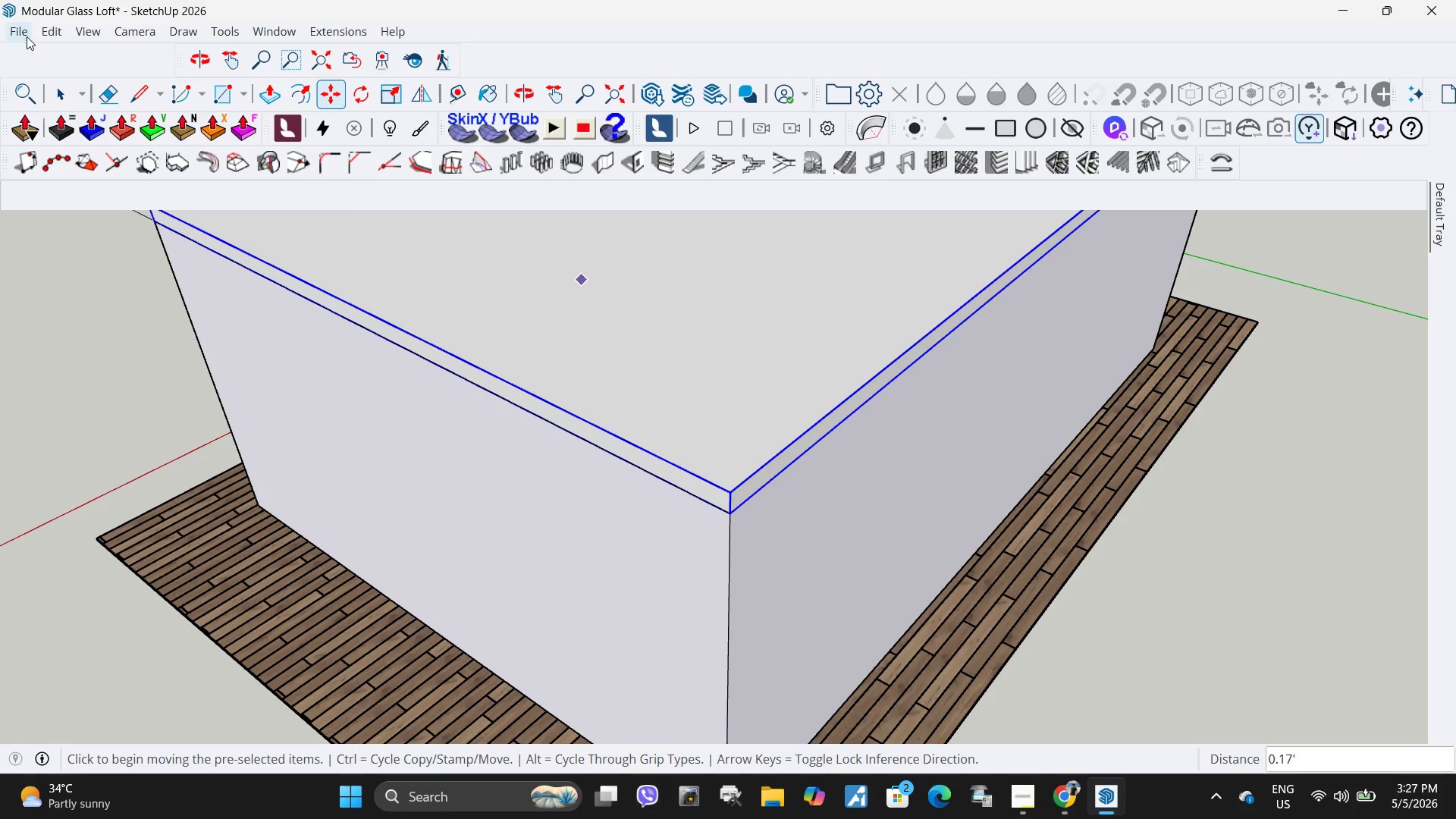 
left_click([26, 29])
 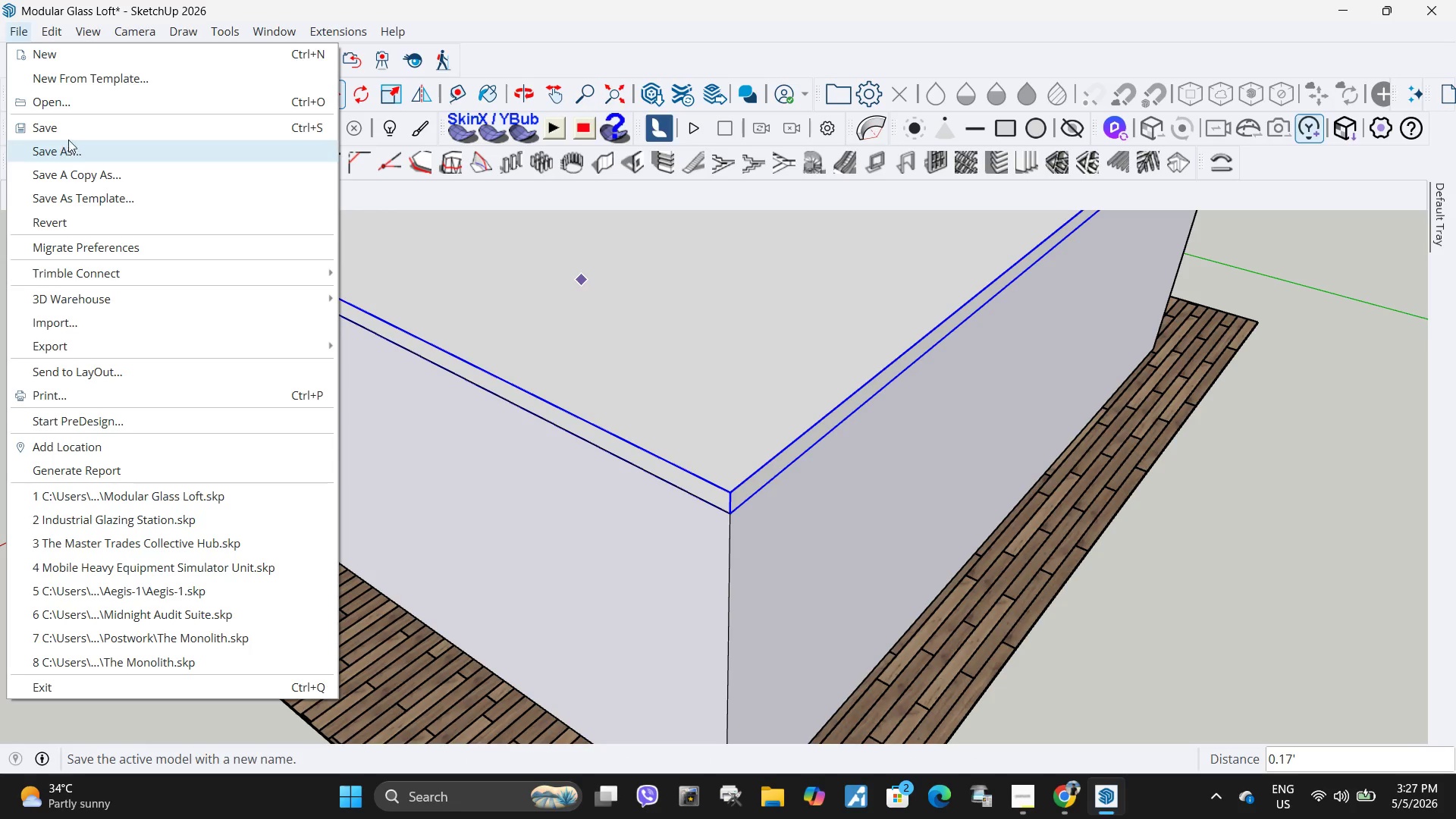 
left_click([71, 130])
 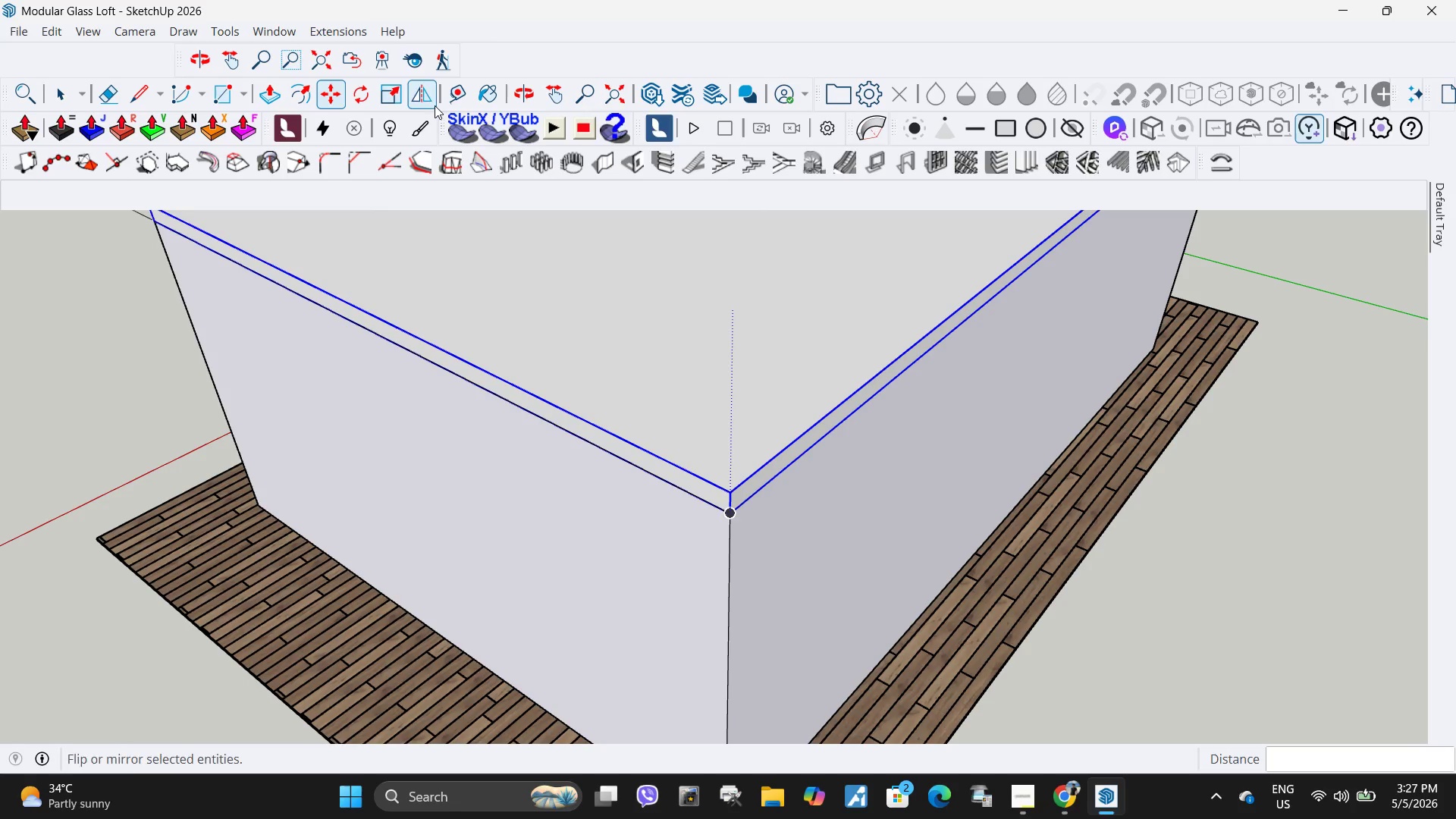 
key(Escape)
 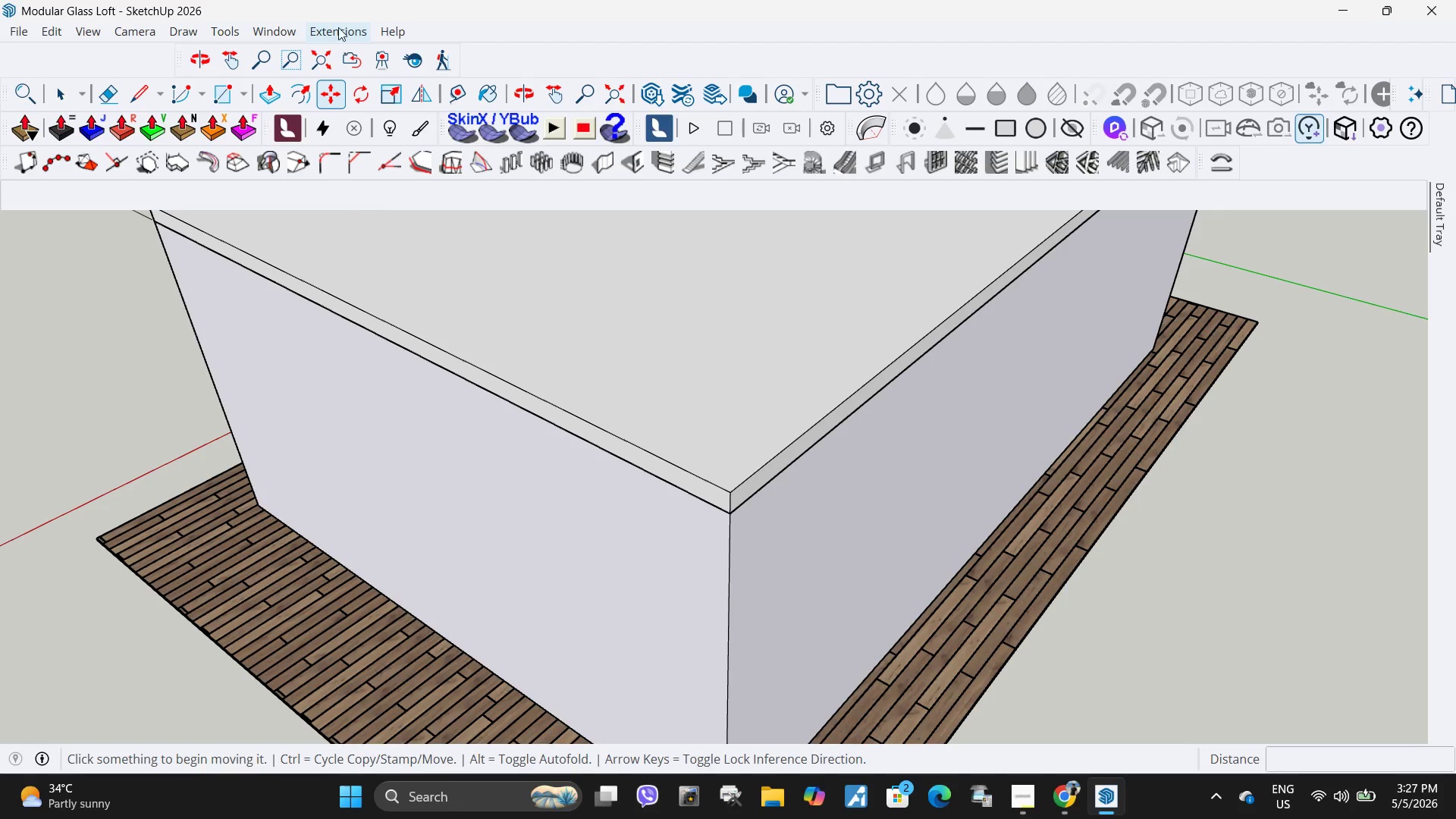 
left_click([338, 27])
 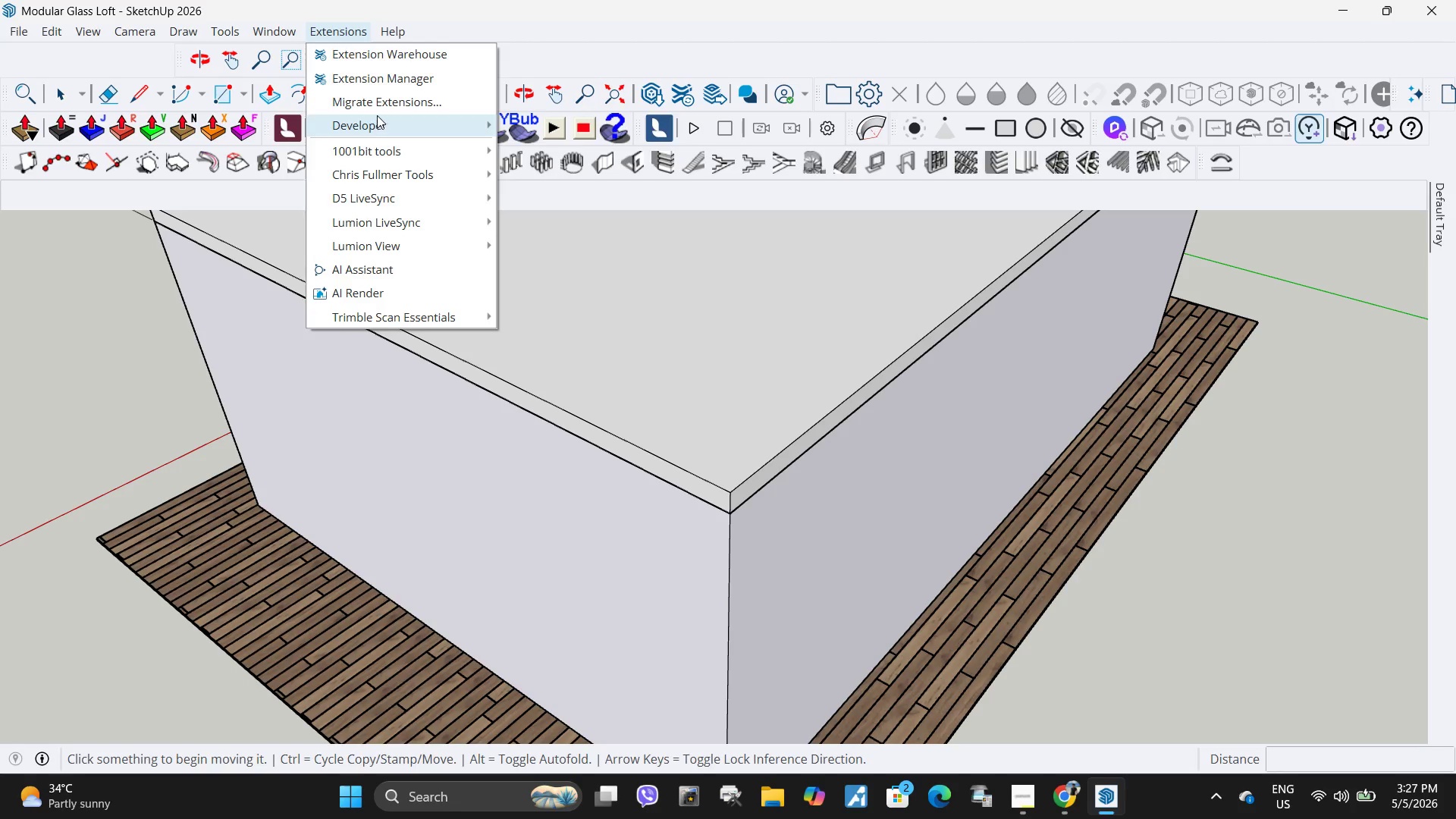 
mouse_move([281, 41])
 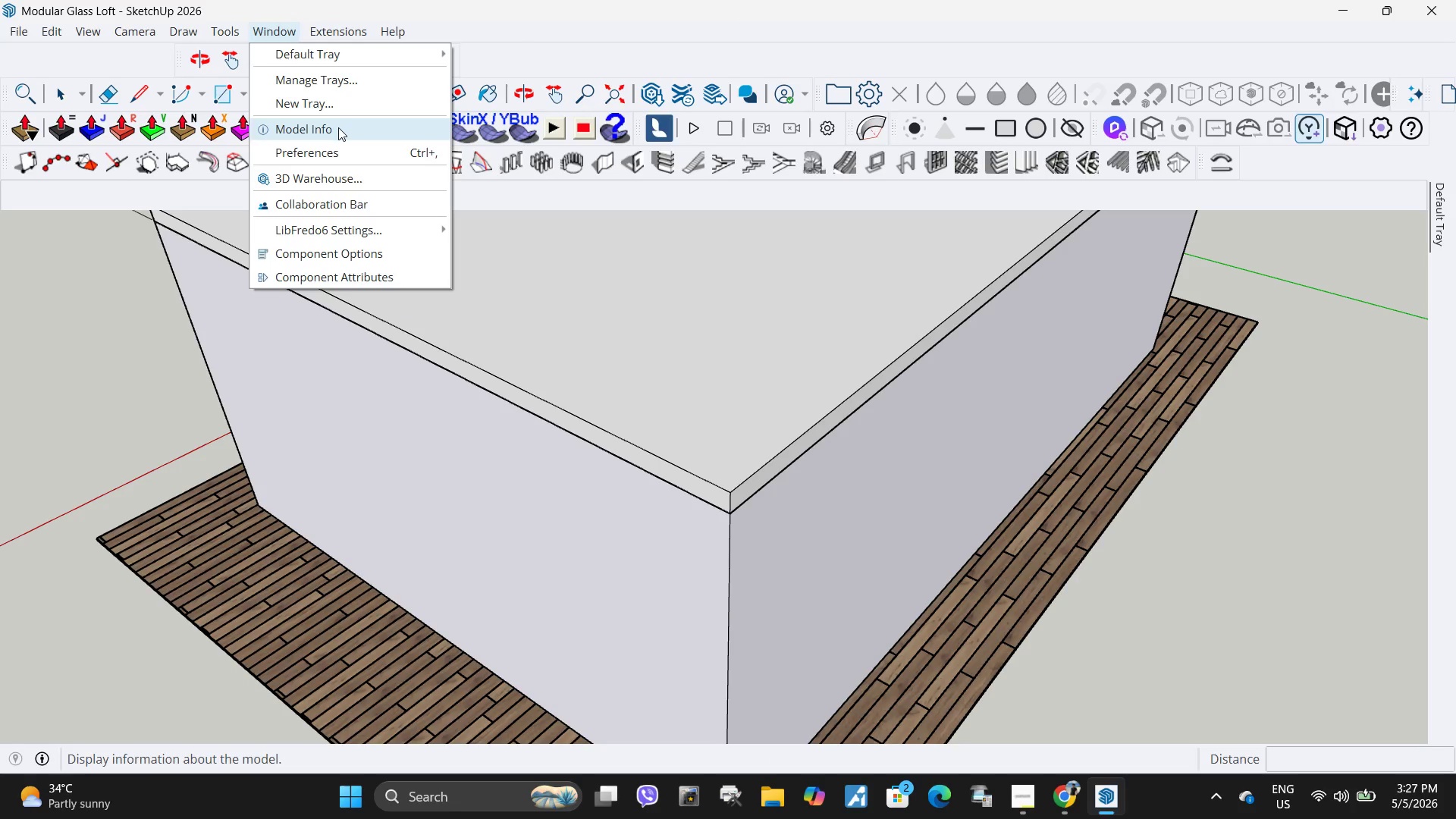 
left_click([337, 127])
 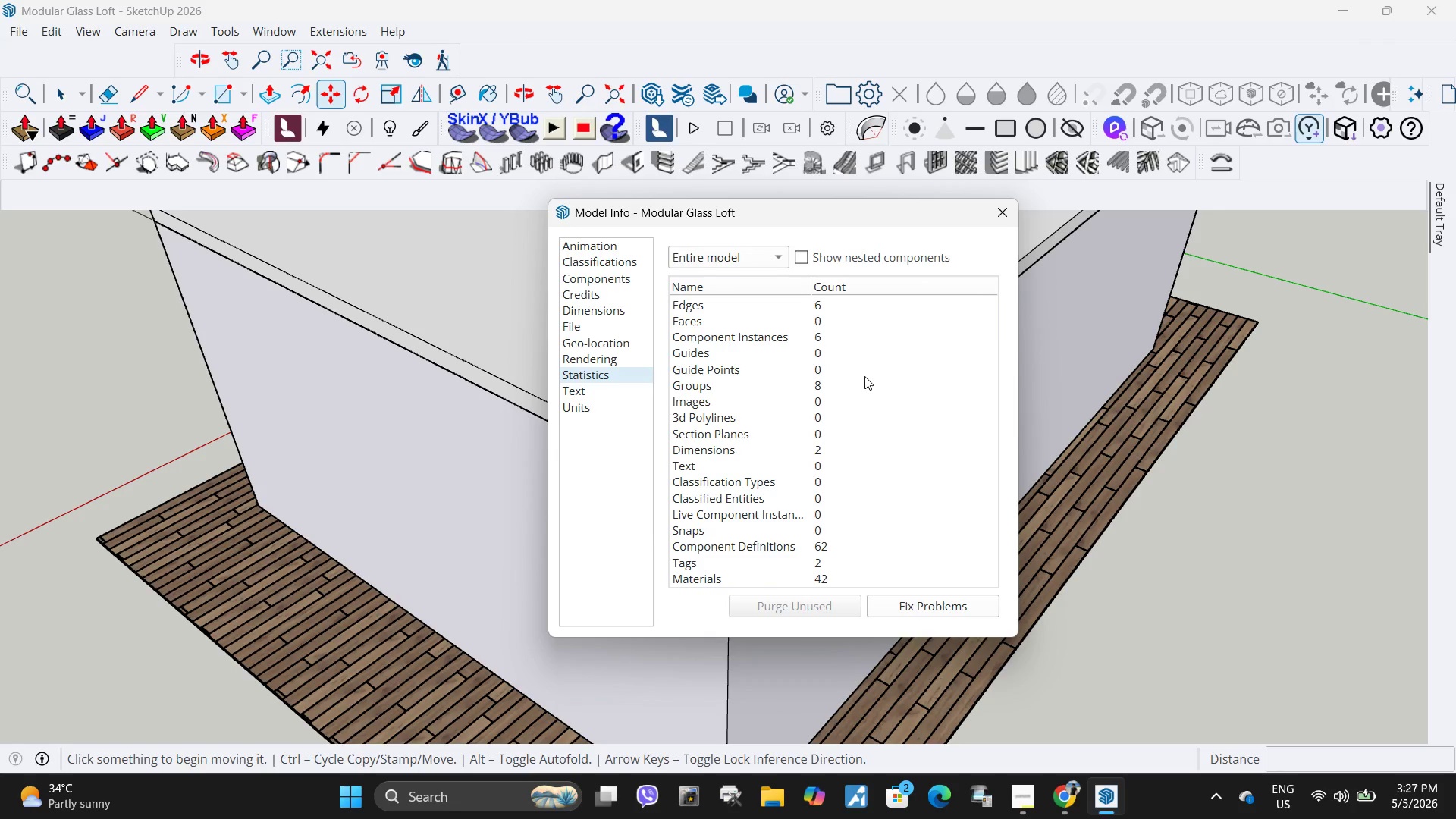 
scroll: coordinate [888, 416], scroll_direction: down, amount: 8.0
 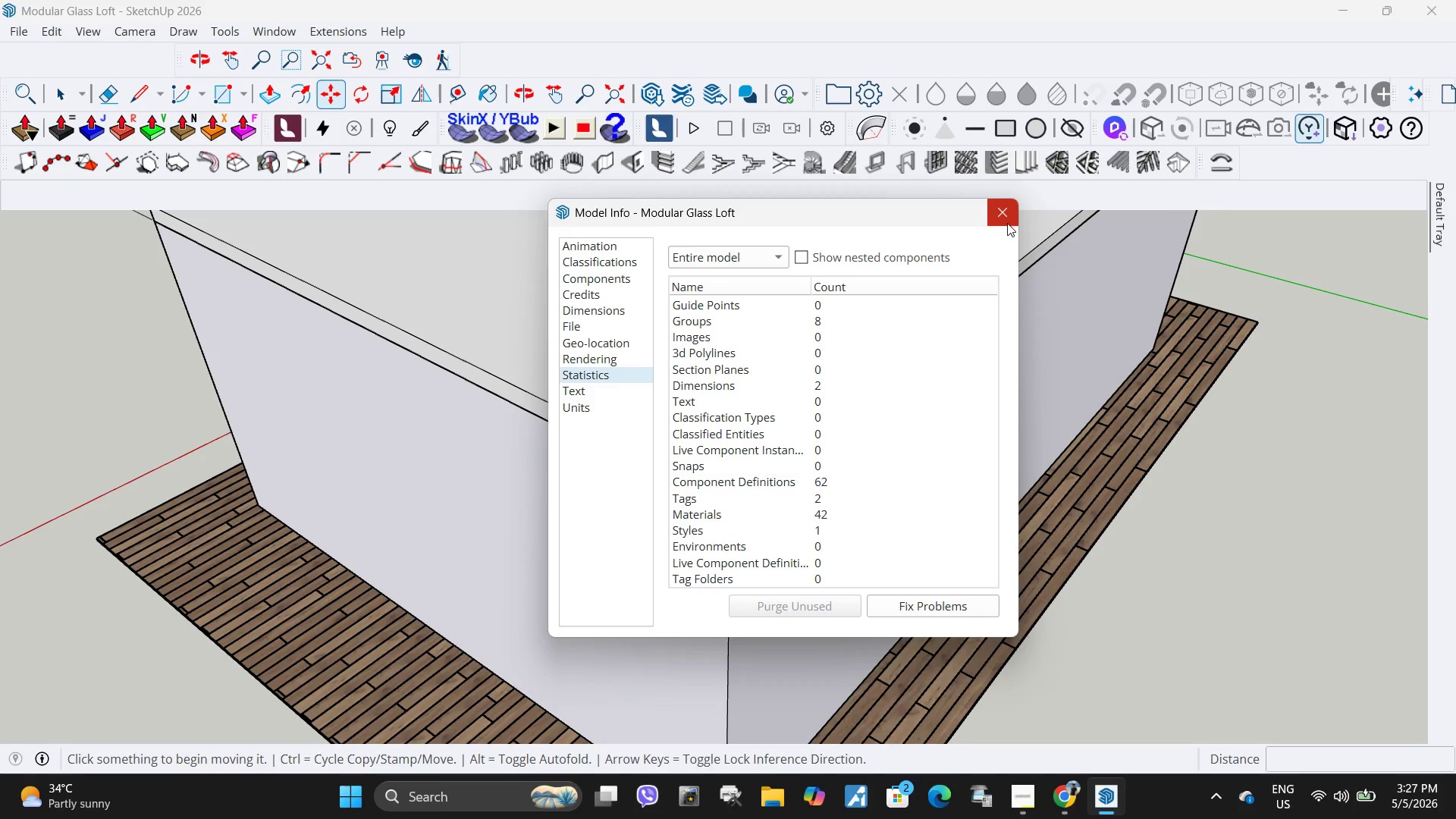 
scroll: coordinate [990, 455], scroll_direction: up, amount: 3.0
 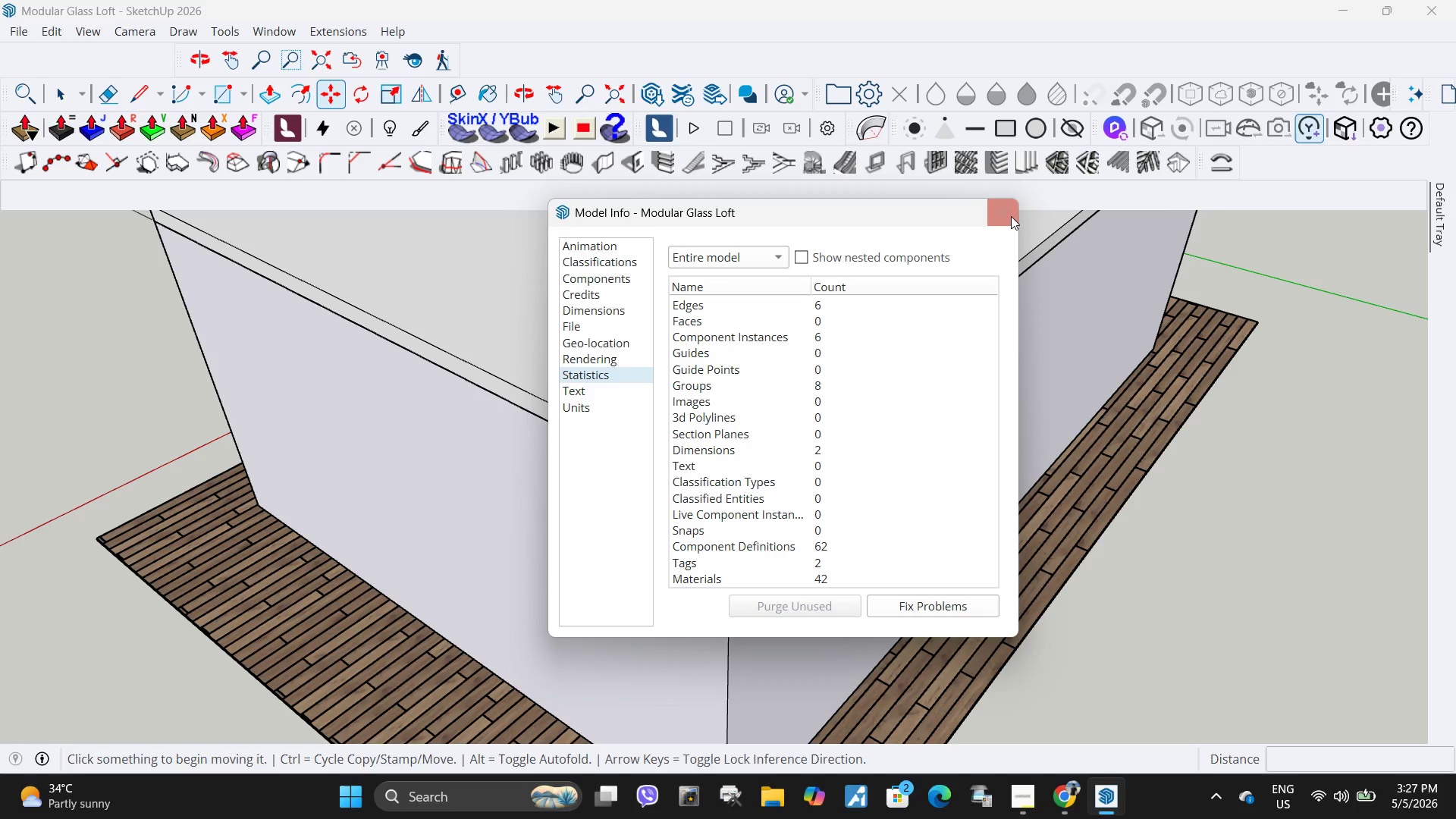 
left_click([1011, 215])
 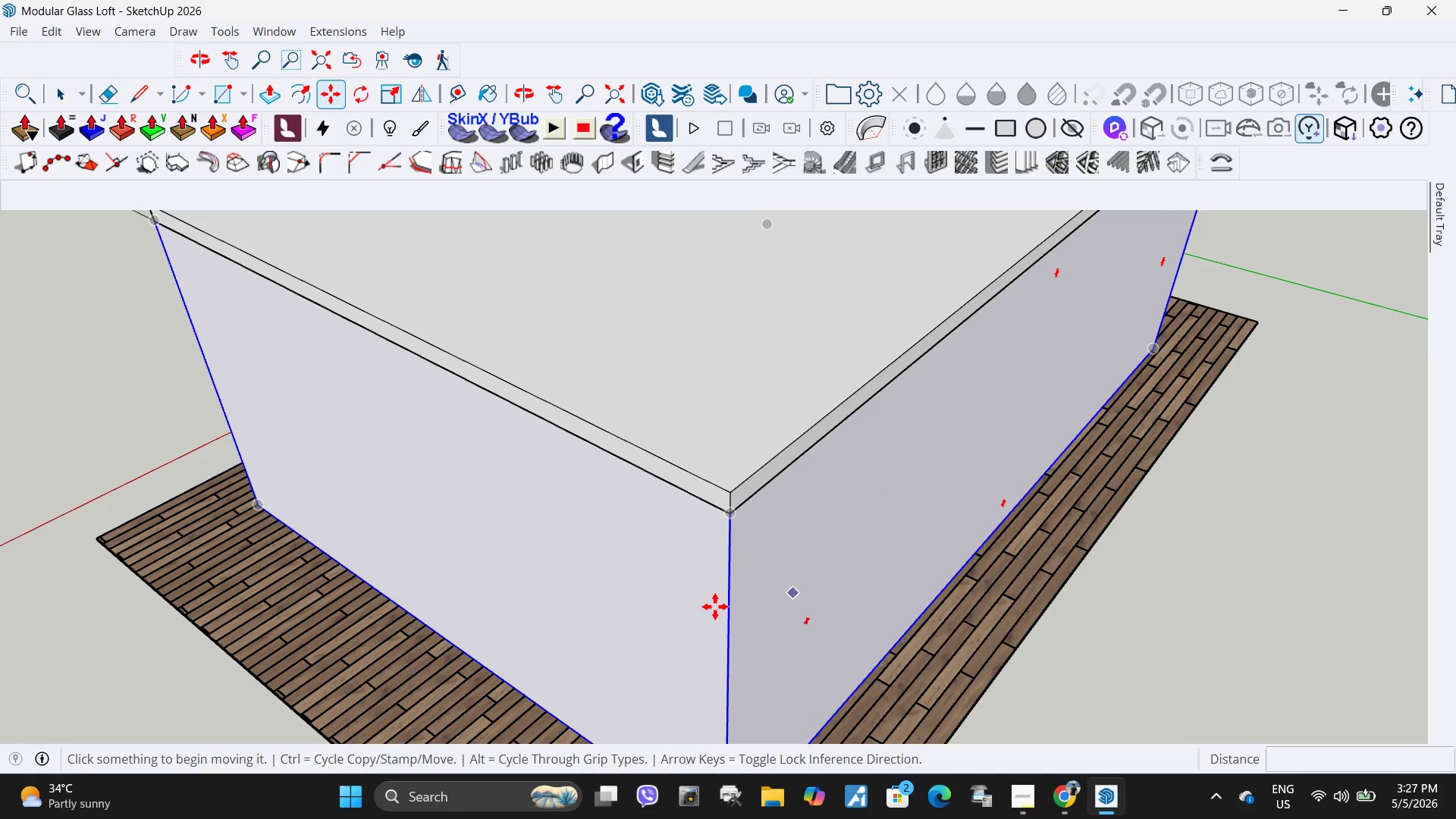 
scroll: coordinate [778, 528], scroll_direction: down, amount: 10.0
 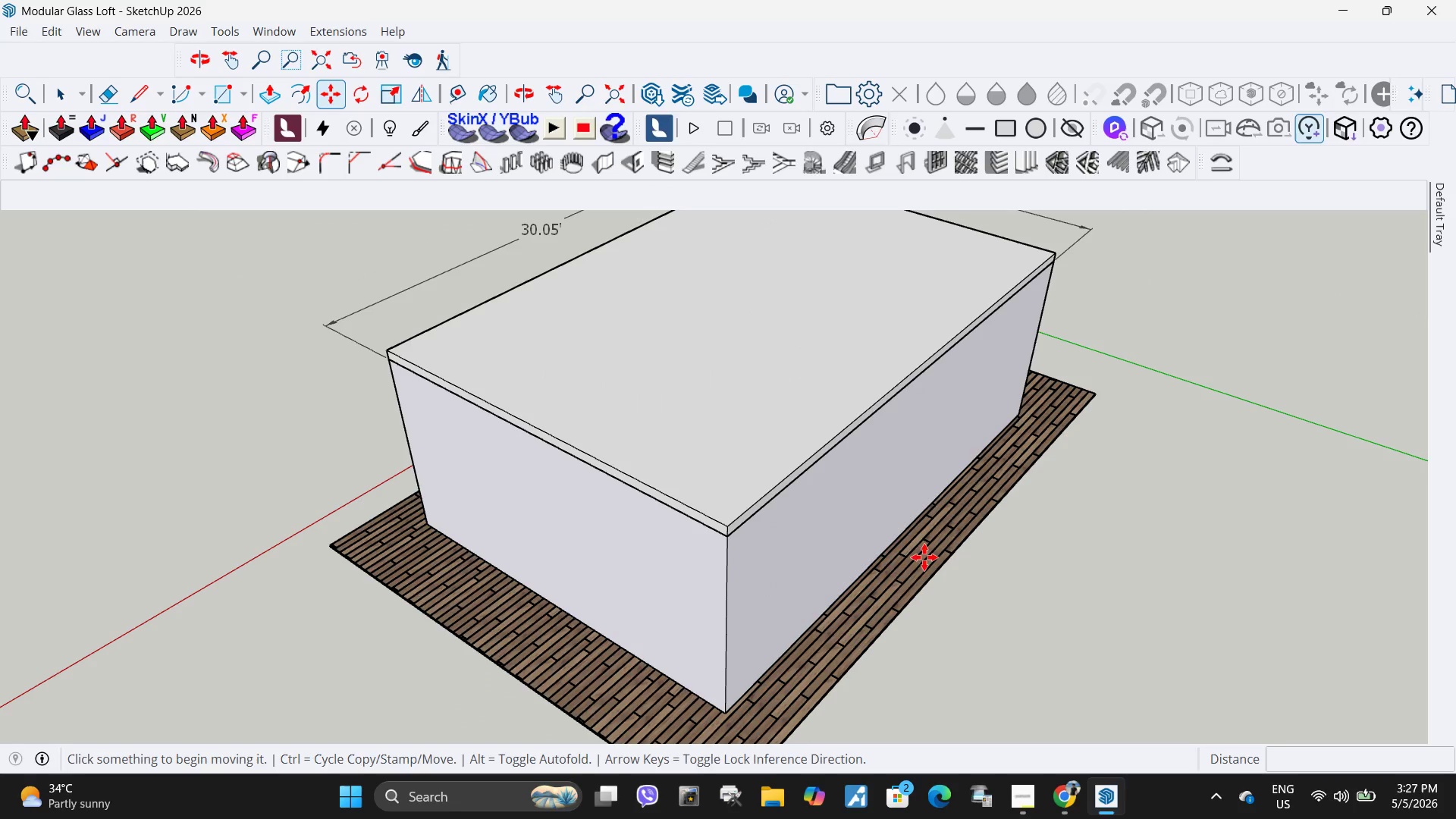 
key(Space)
 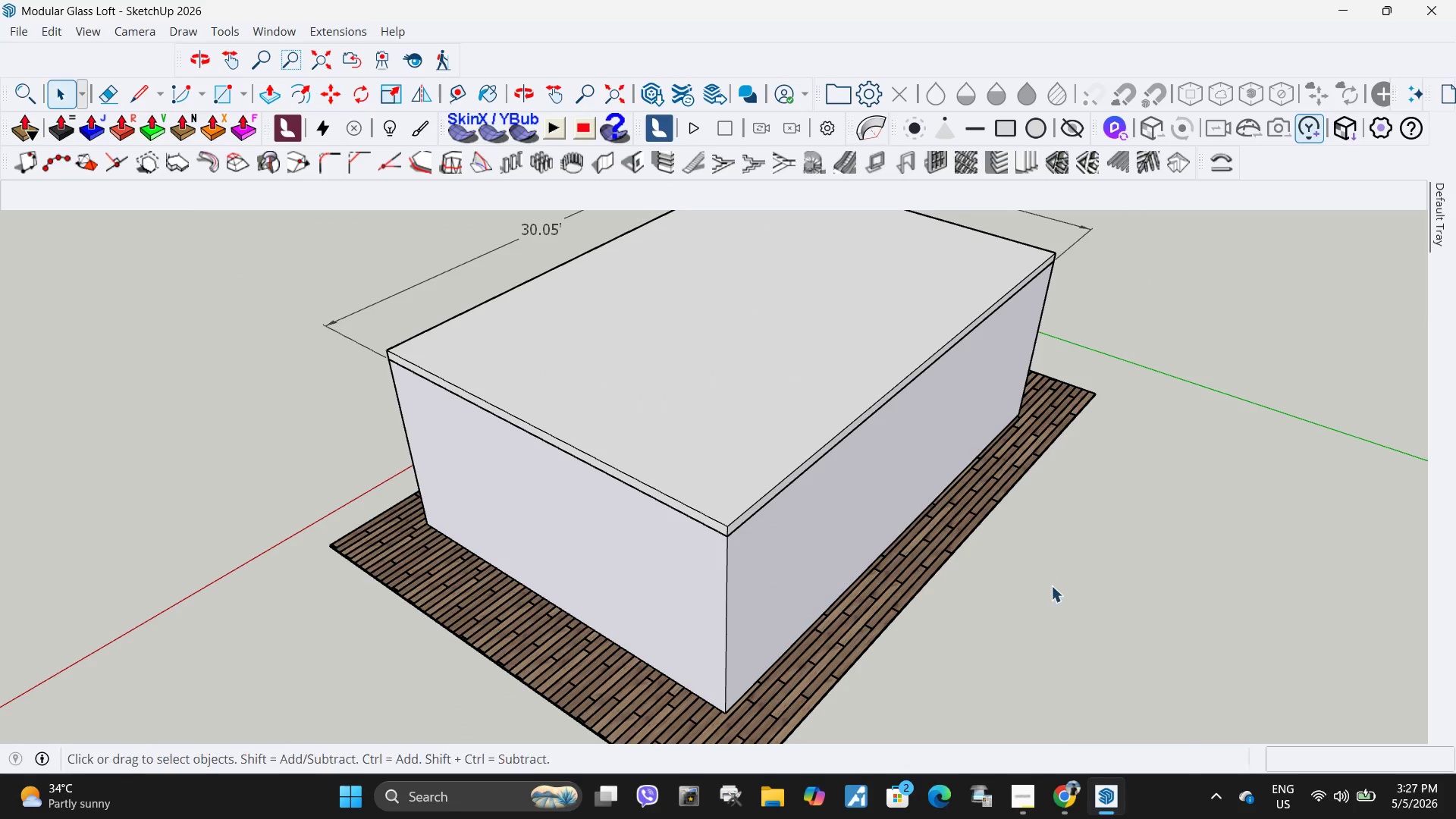 
left_click([1052, 585])
 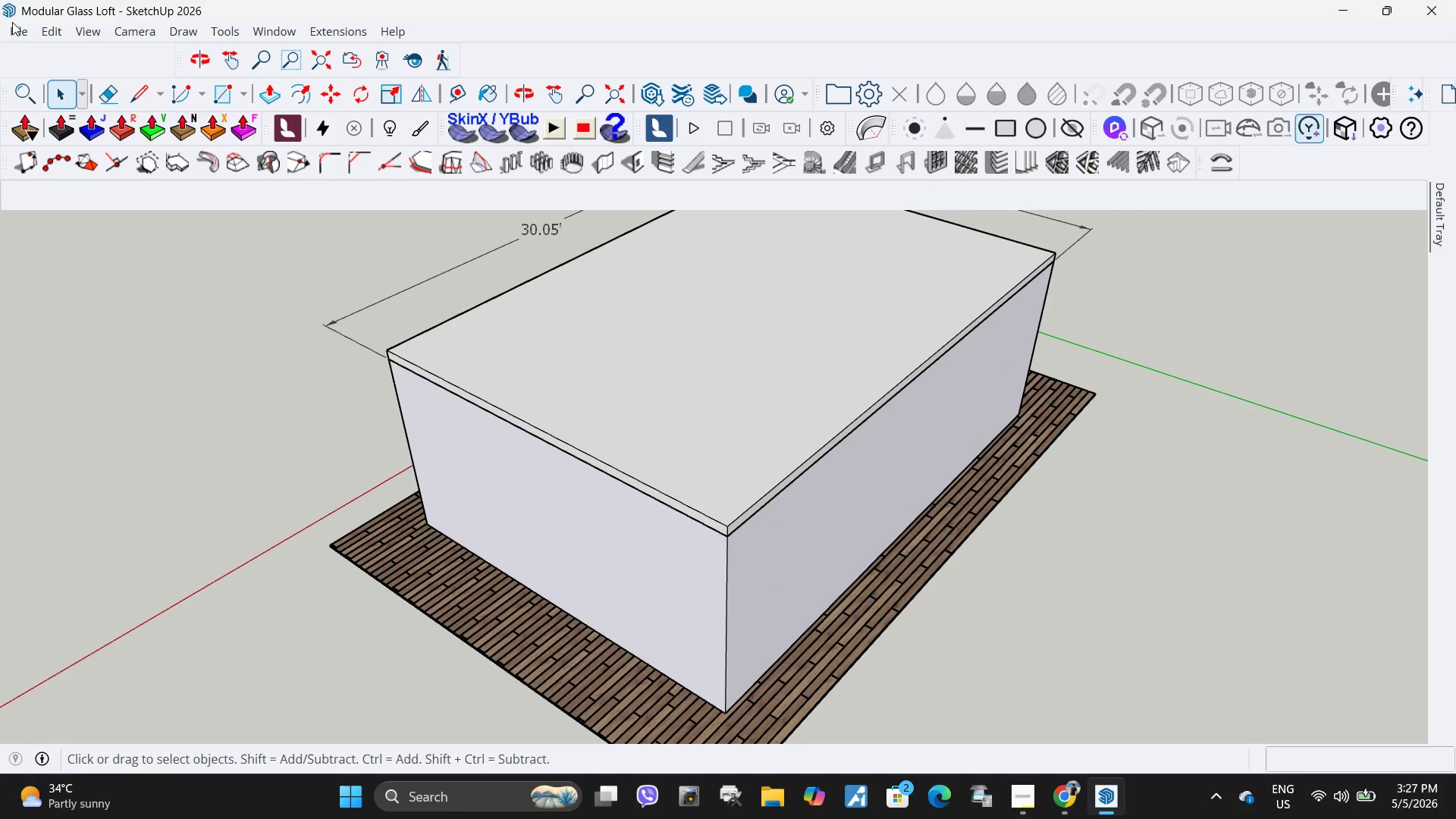 
left_click([16, 27])
 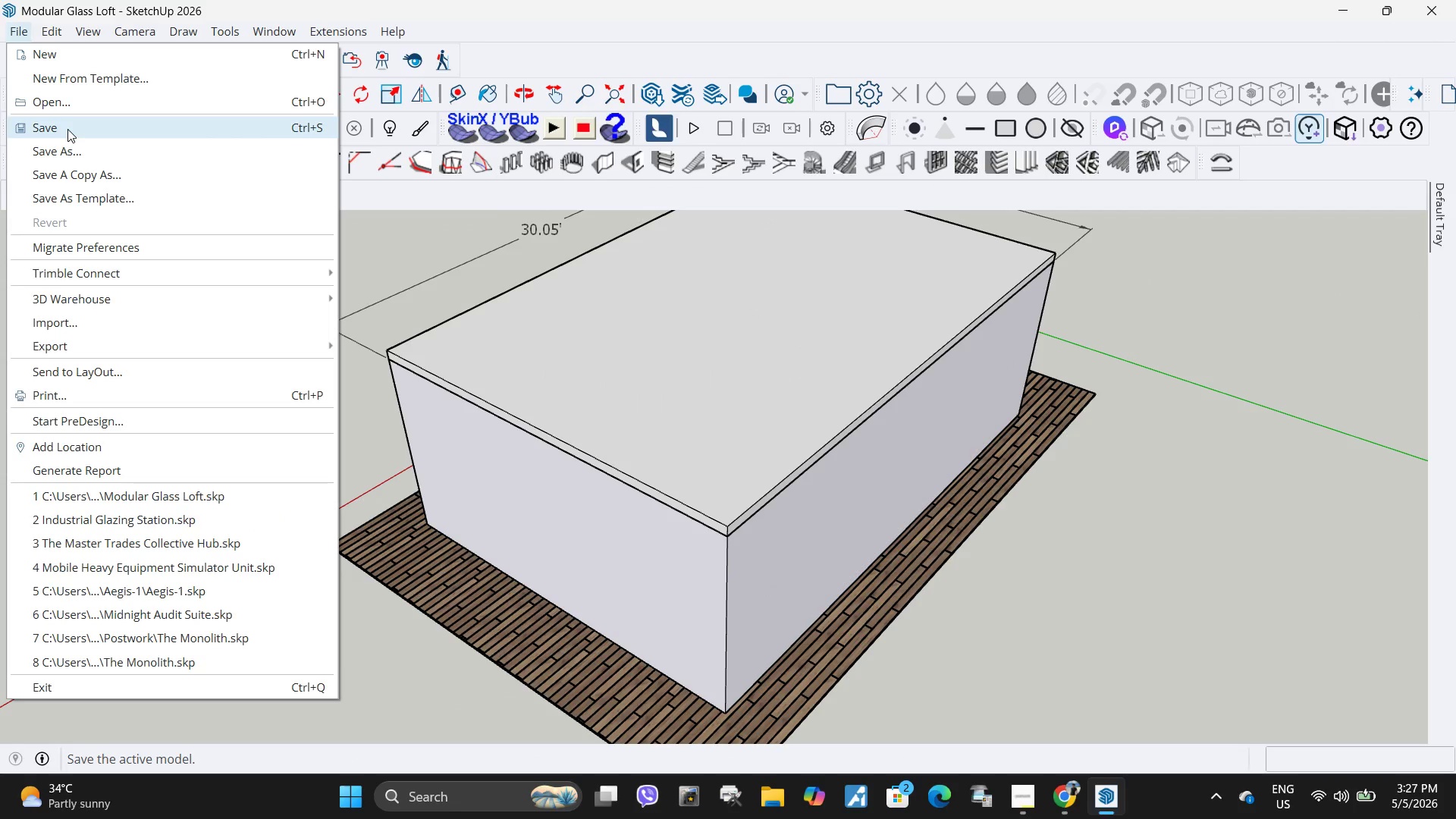 
left_click([67, 129])
 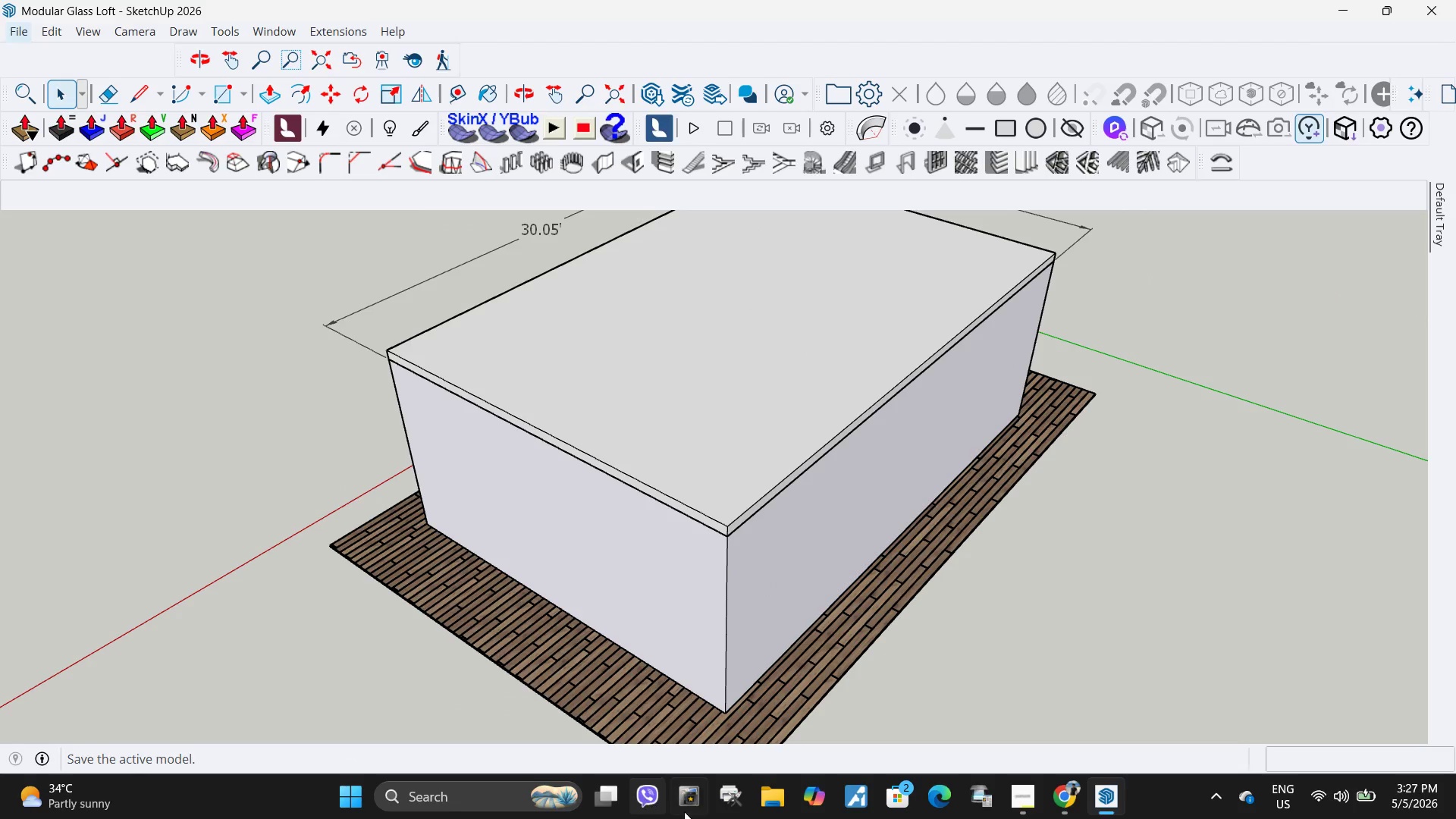 
left_click([422, 789])
 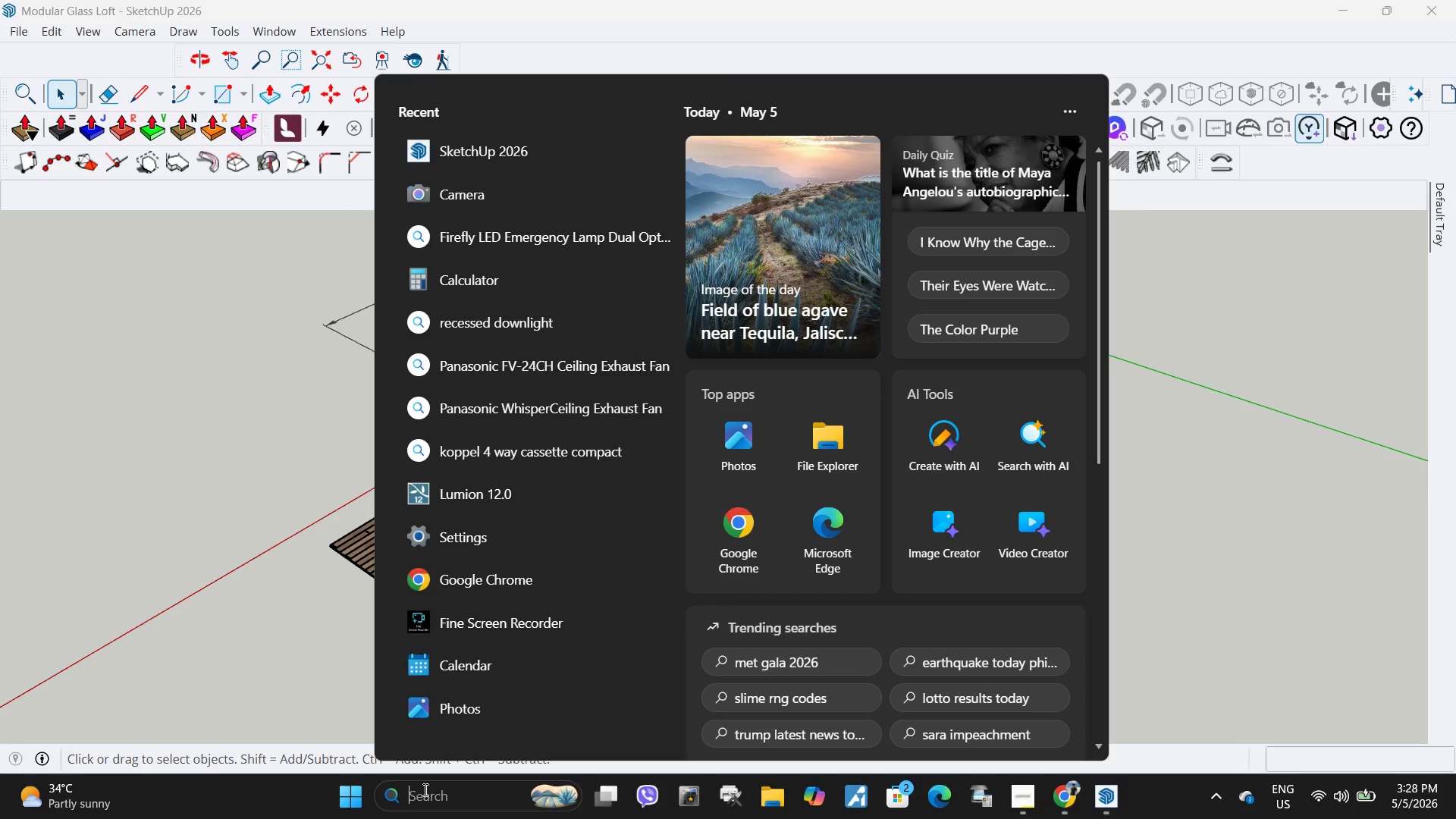 
type(set)
 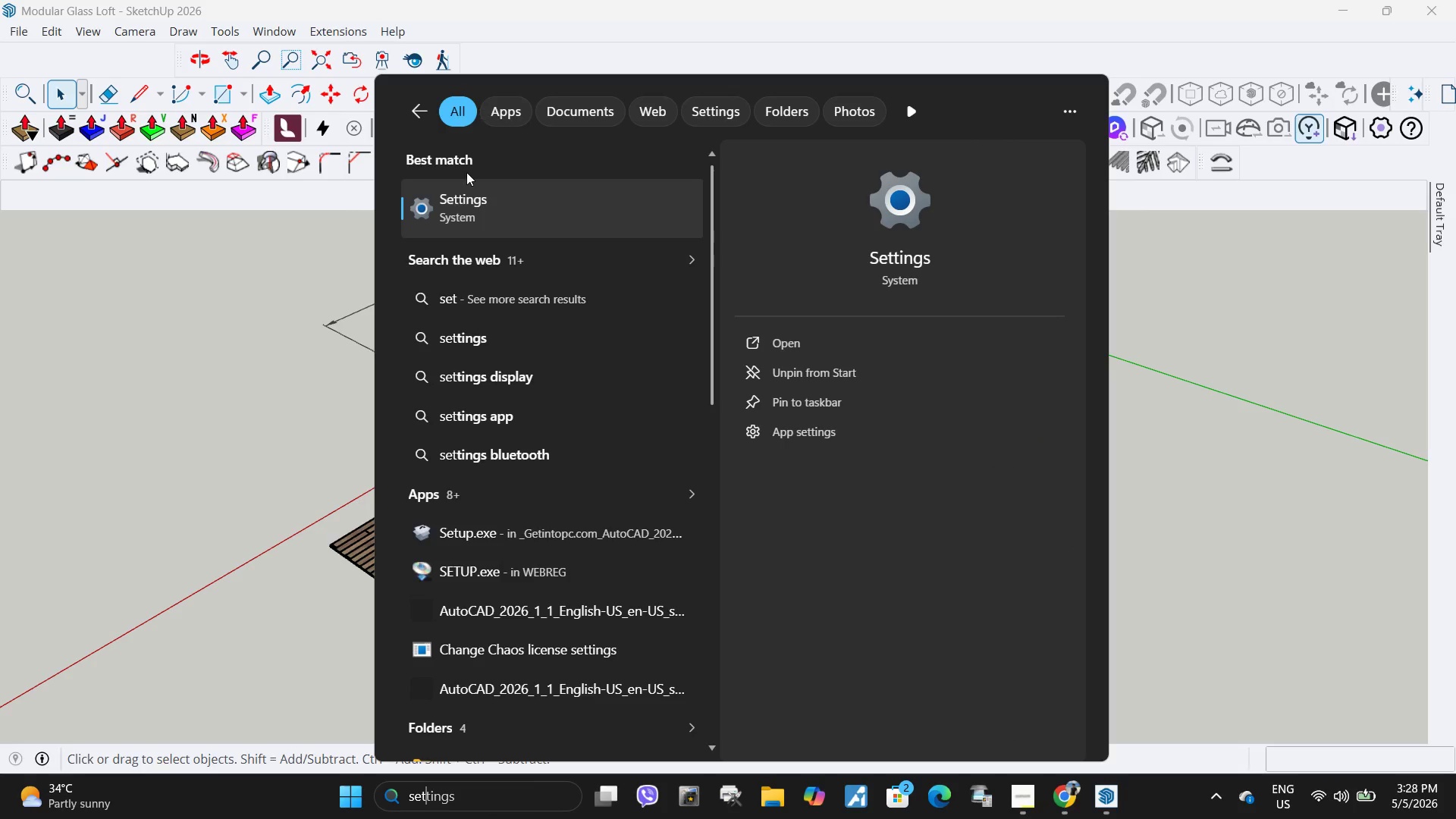 
left_click([504, 207])
 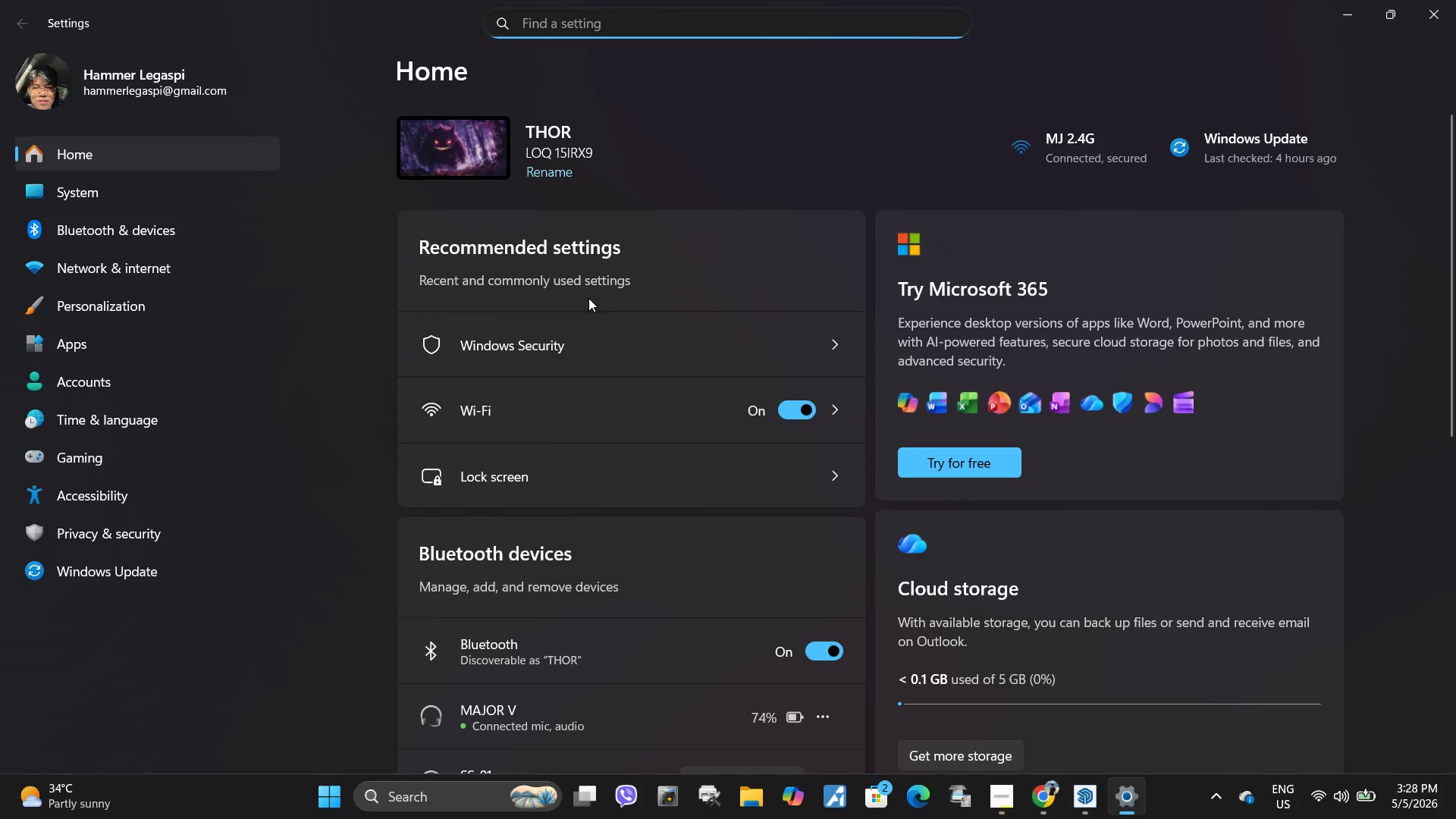 
left_click([604, 357])
 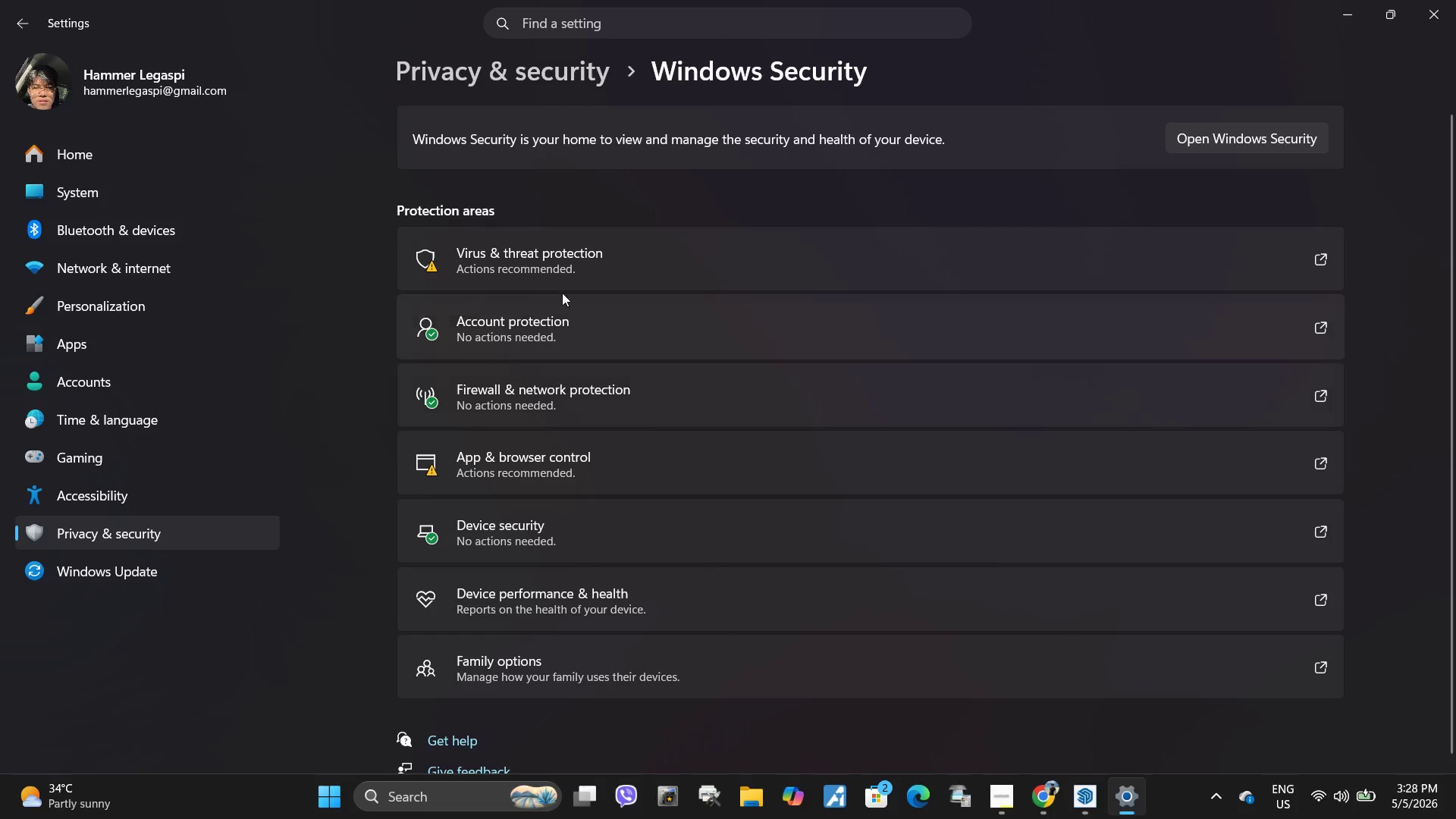 
left_click([567, 261])
 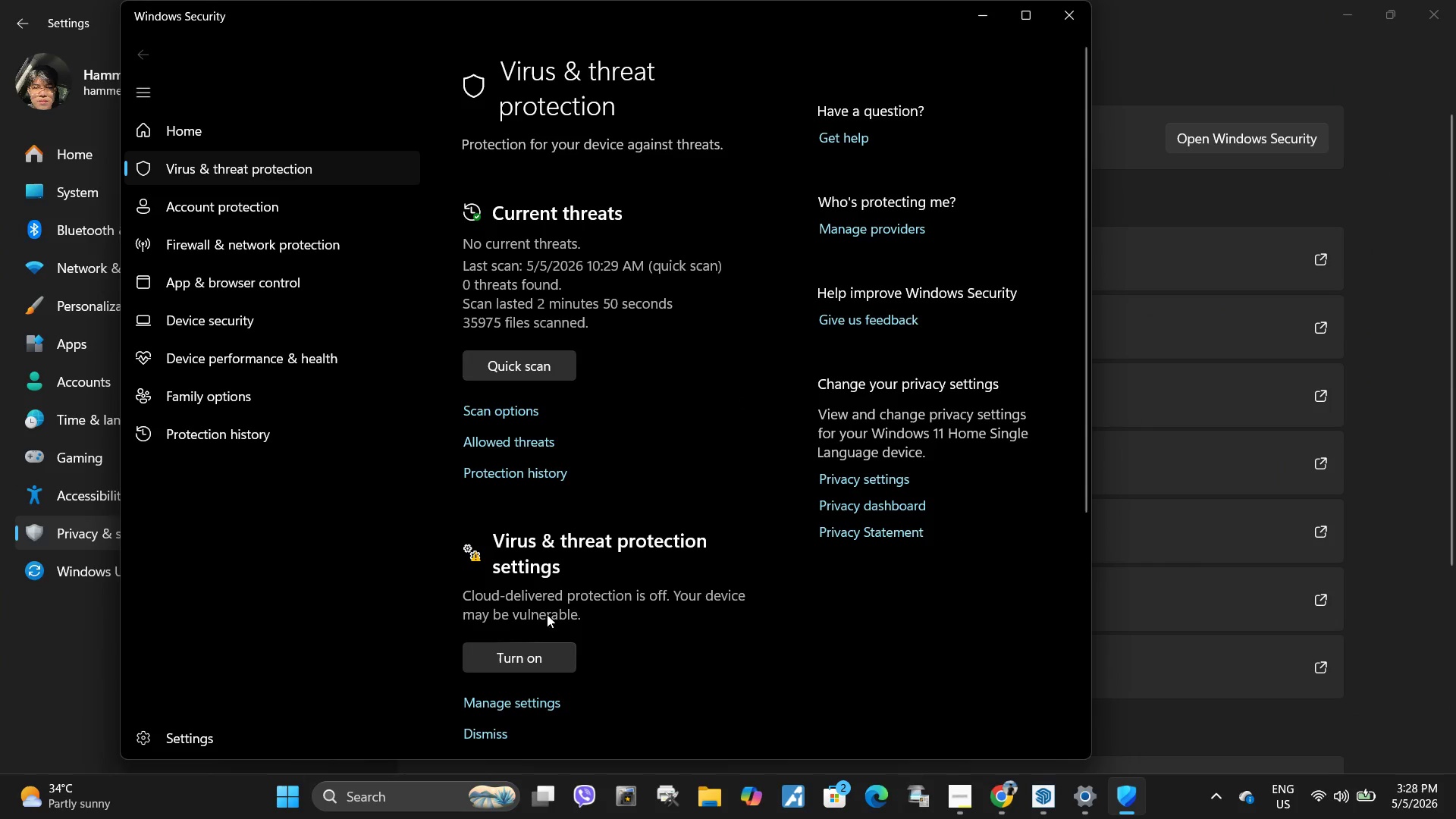 
left_click([525, 699])
 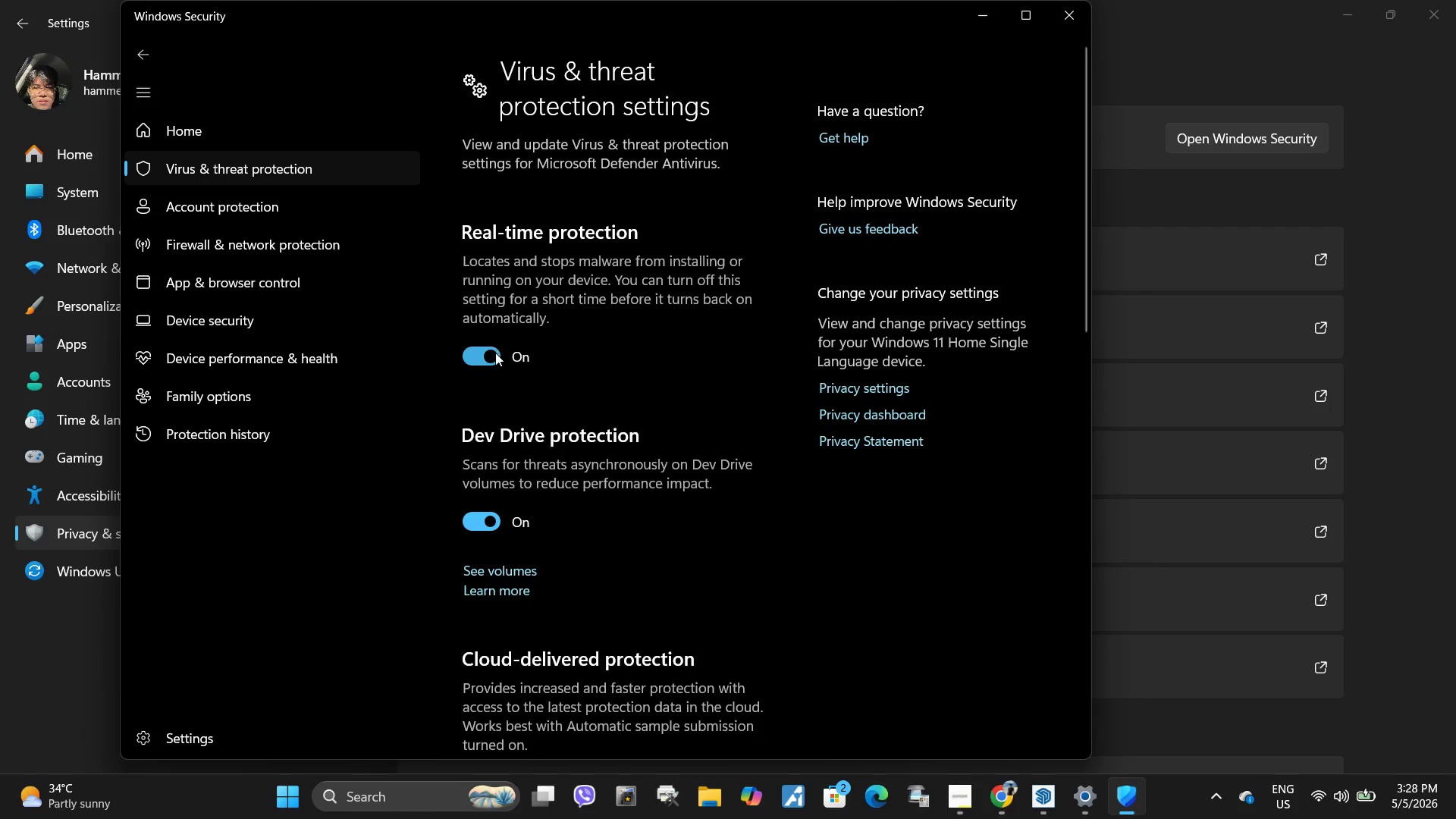 
left_click([492, 362])
 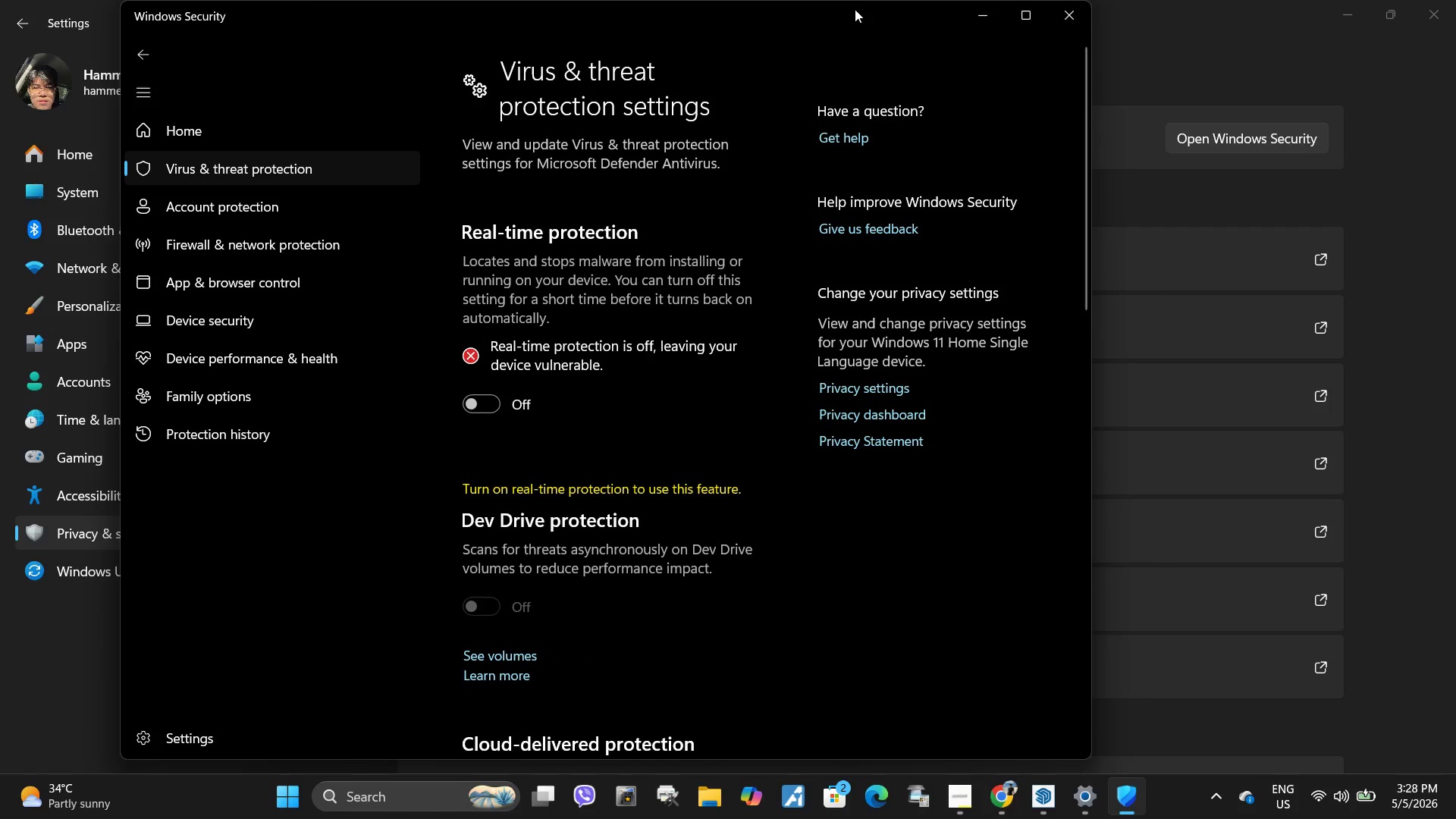 
left_click([1074, 24])
 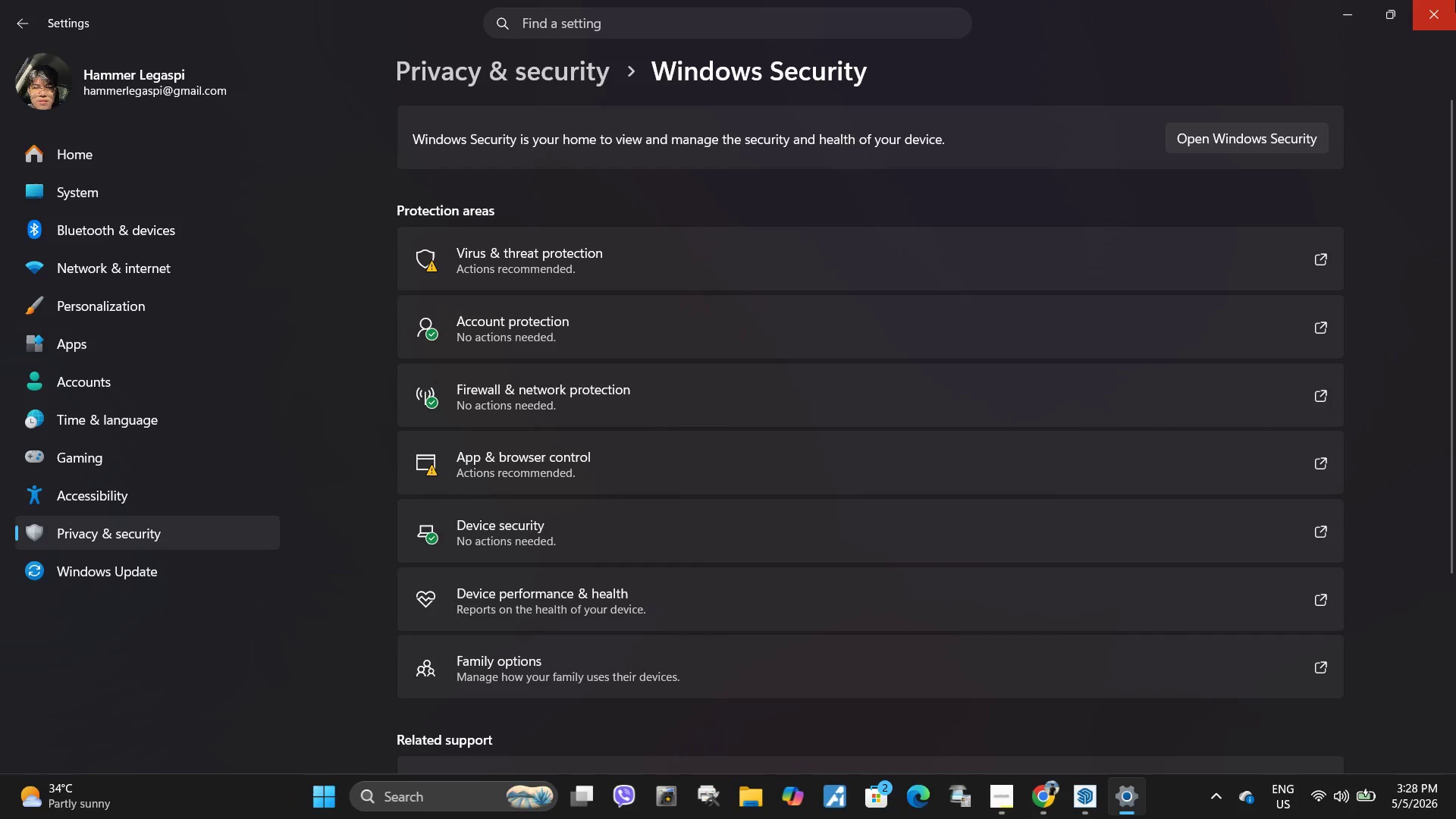 
left_click([1455, 0])
 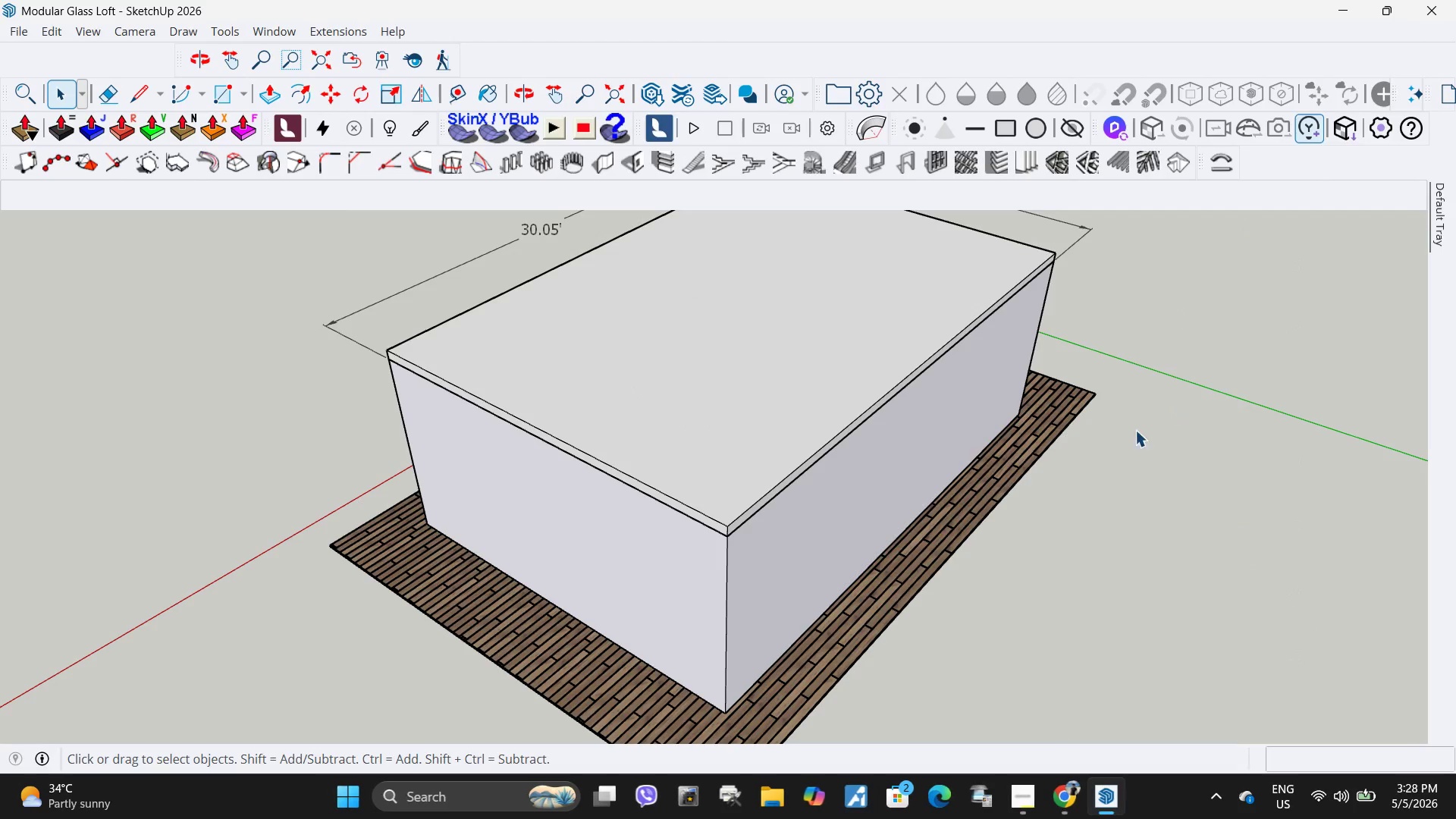 
scroll: coordinate [488, 406], scroll_direction: down, amount: 6.0
 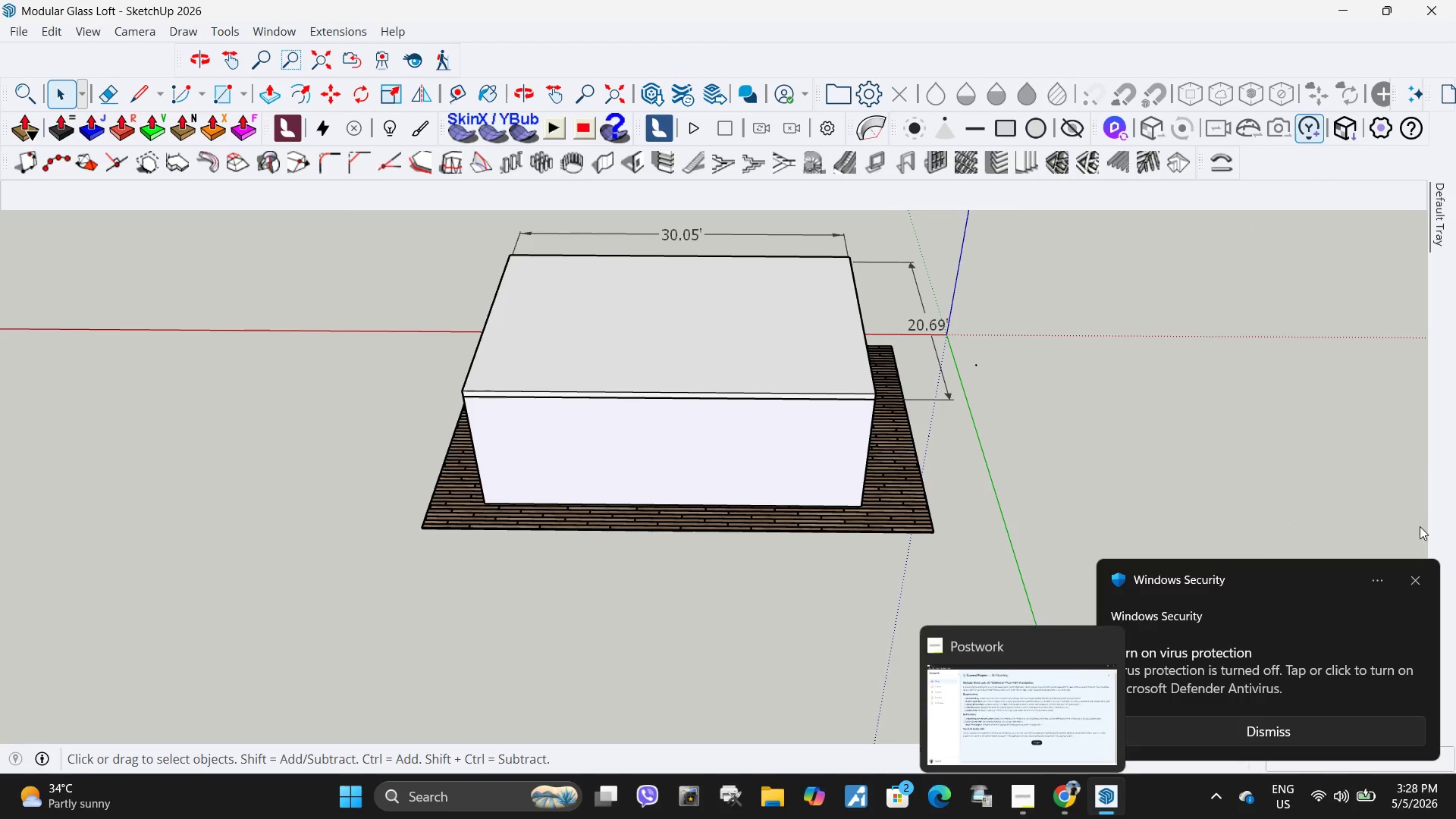 
mouse_move([1403, 579])
 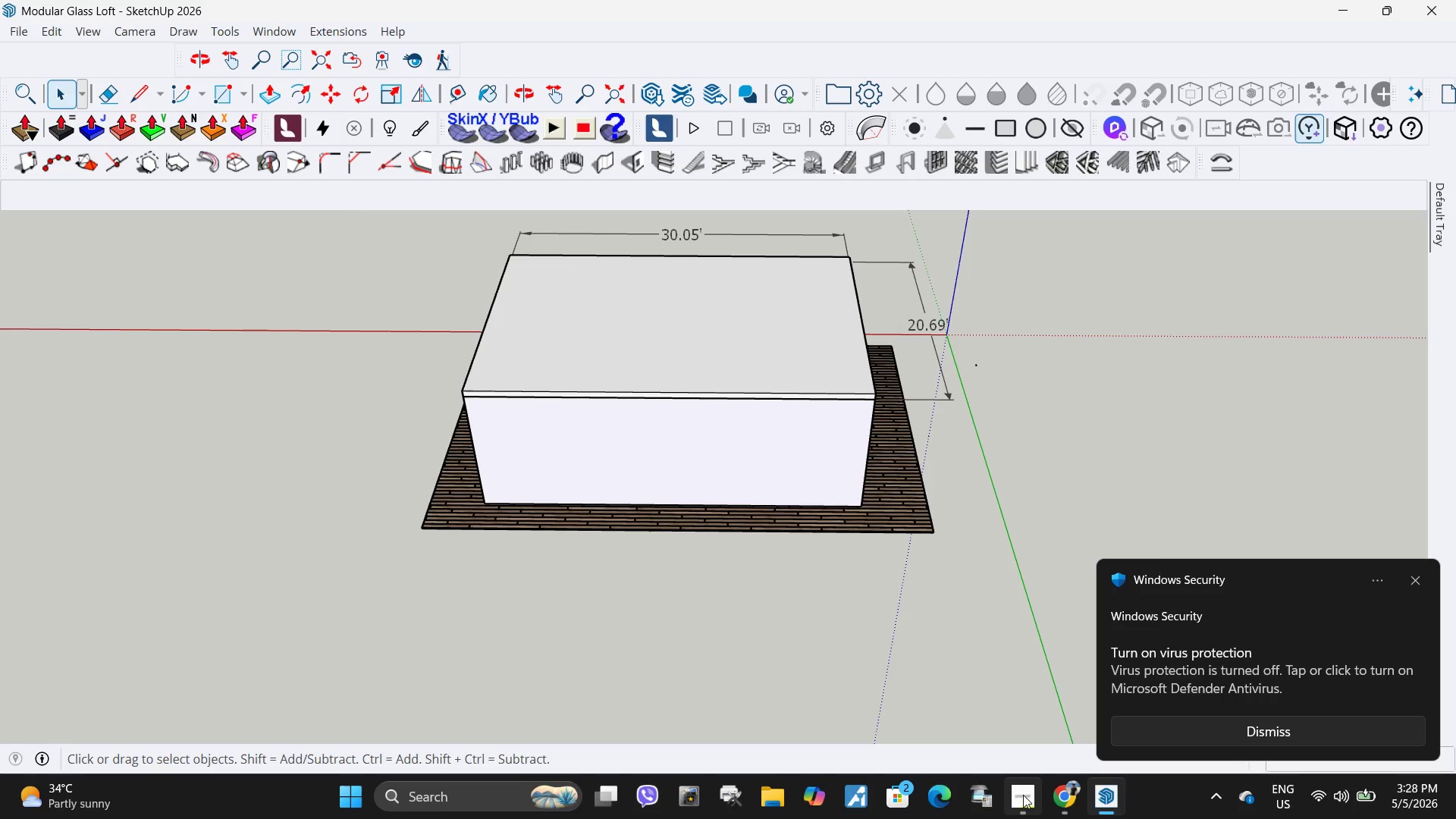 
left_click([1024, 794])